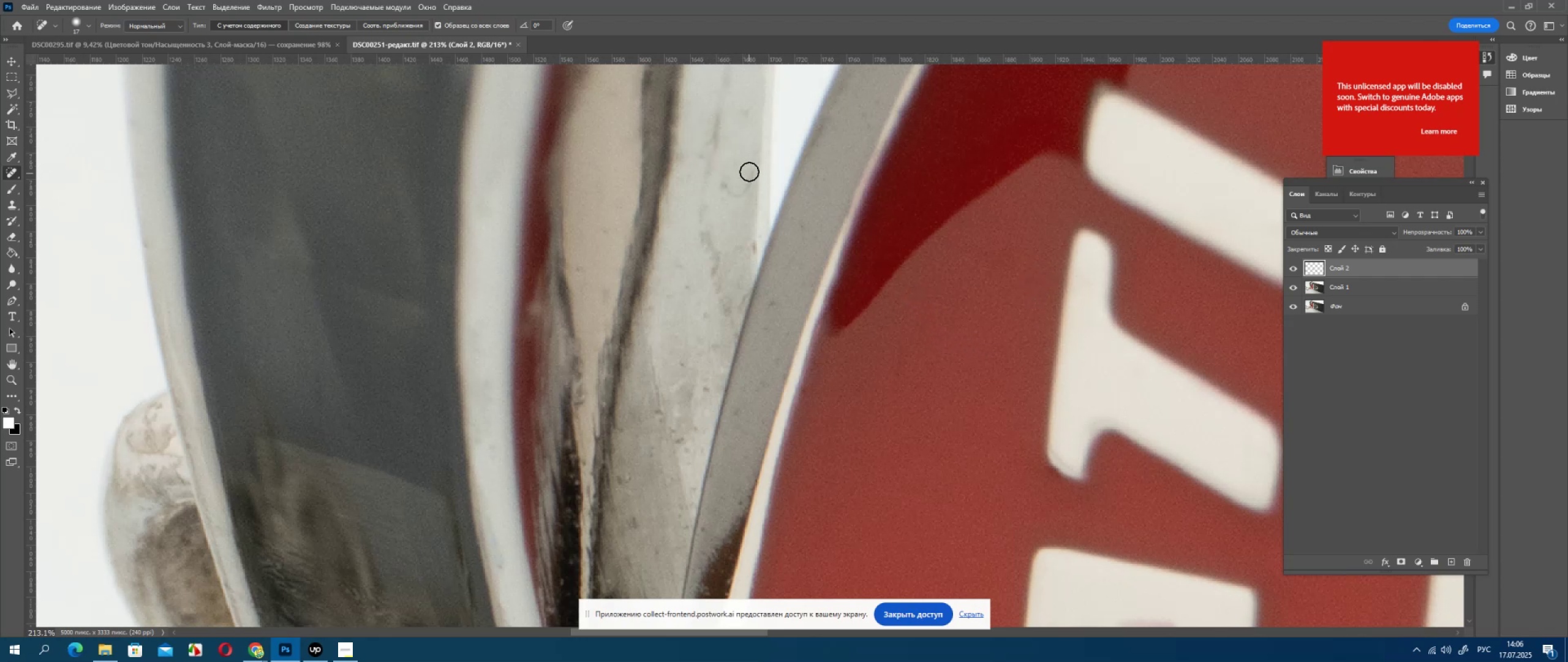 
left_click_drag(start_coordinate=[749, 172], to_coordinate=[747, 192])
 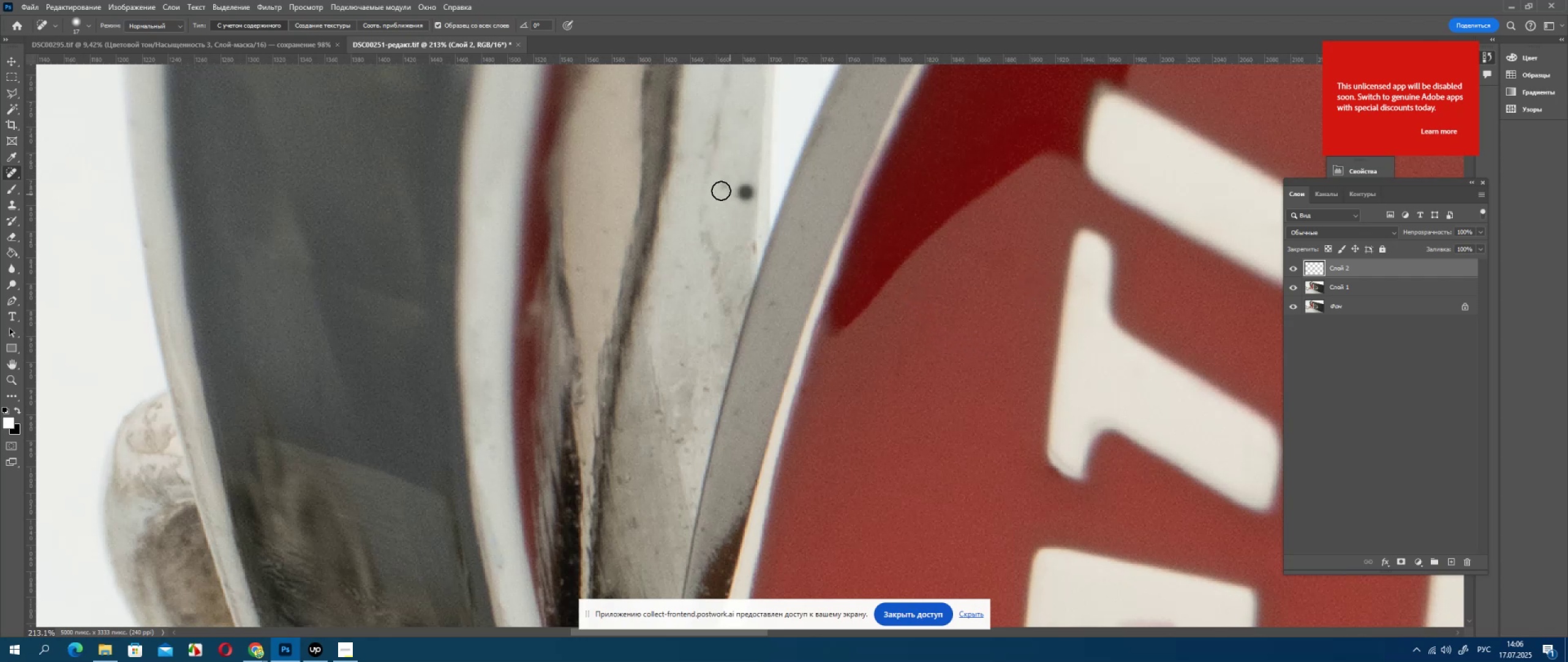 
left_click_drag(start_coordinate=[721, 190], to_coordinate=[737, 192])
 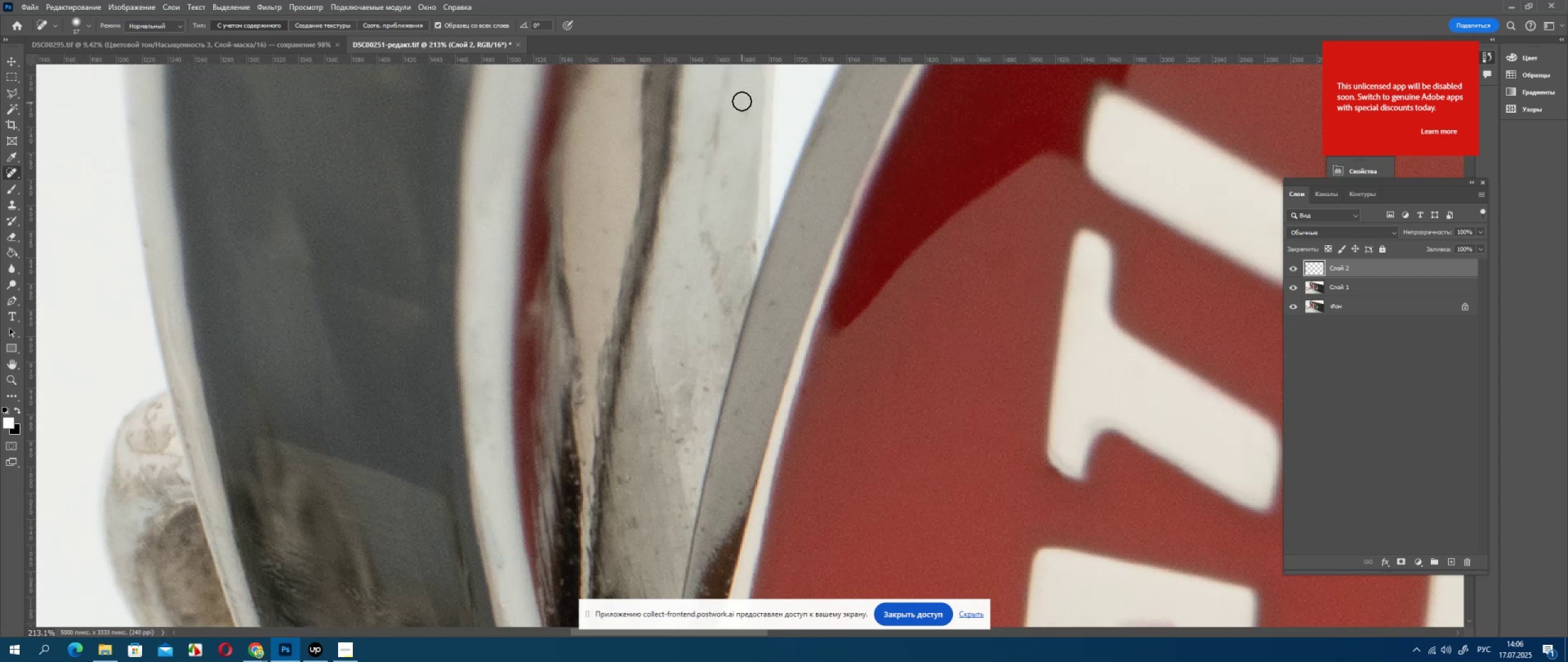 
left_click_drag(start_coordinate=[742, 101], to_coordinate=[743, 114])
 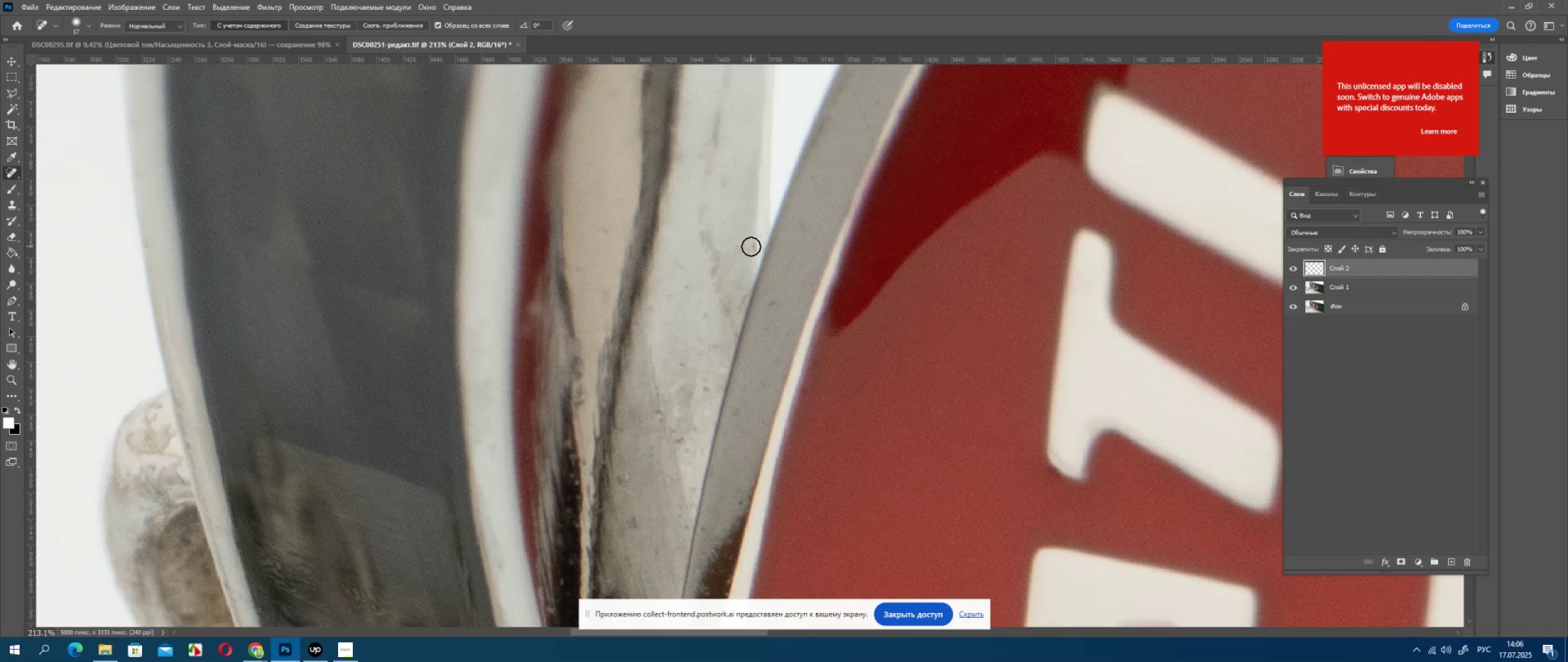 
left_click_drag(start_coordinate=[751, 247], to_coordinate=[750, 252])
 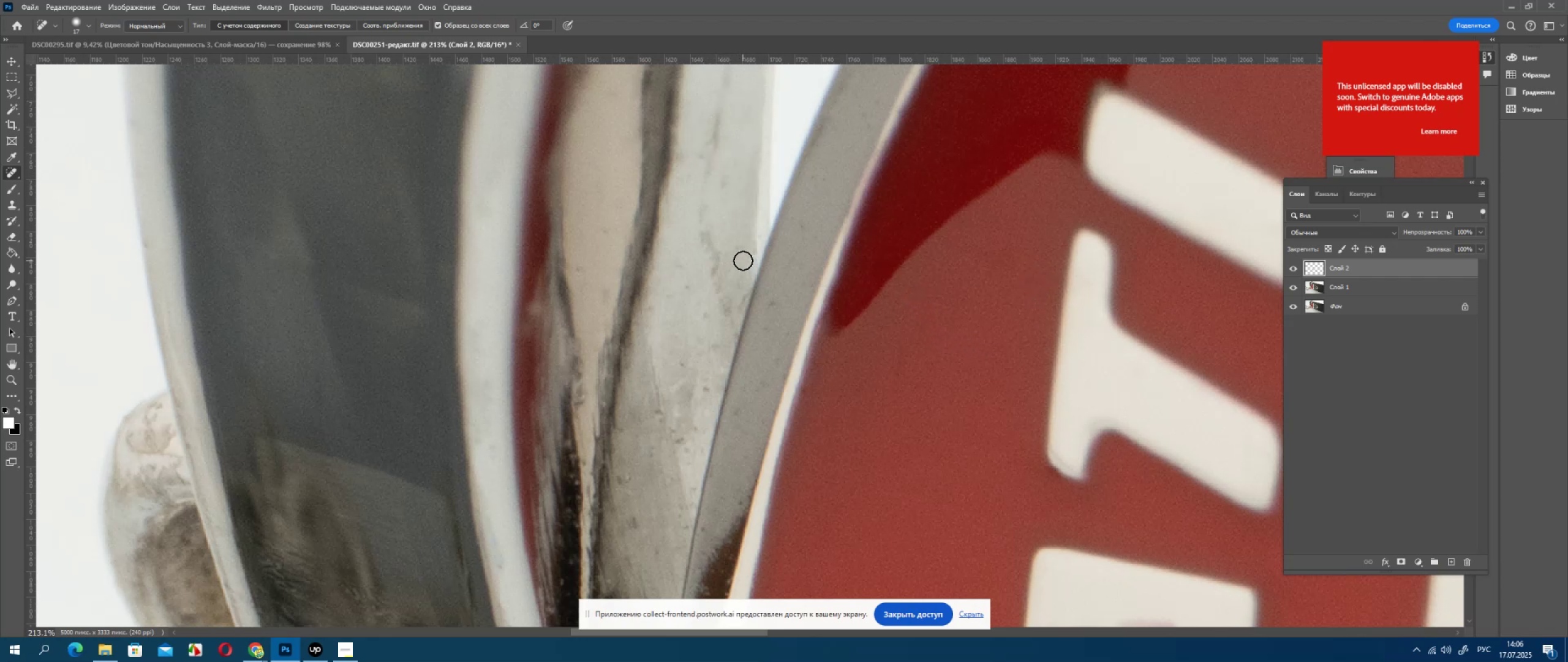 
hold_key(key=AltLeft, duration=0.62)
scroll: coordinate [745, 260], scroll_direction: down, amount: 13.0
 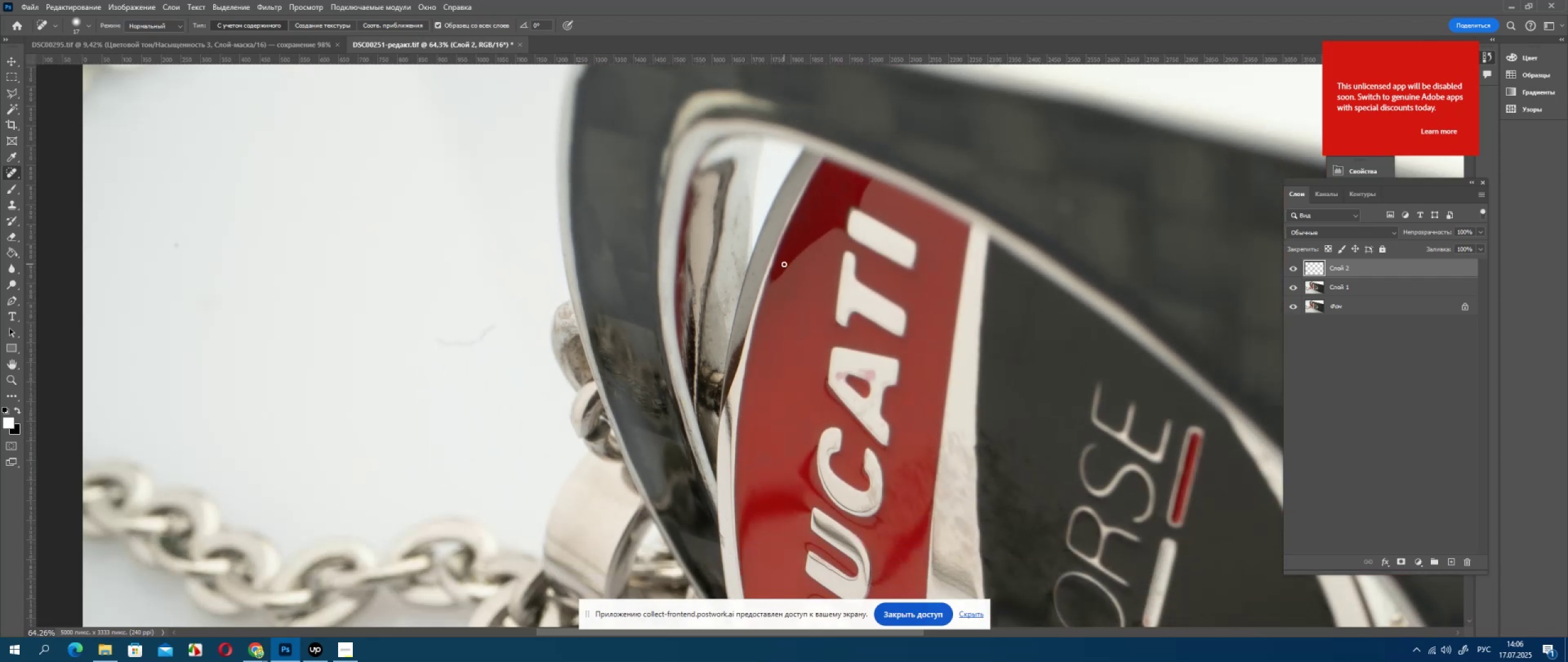 
hold_key(key=AltLeft, duration=0.32)
scroll: coordinate [753, 252], scroll_direction: up, amount: 5.0
 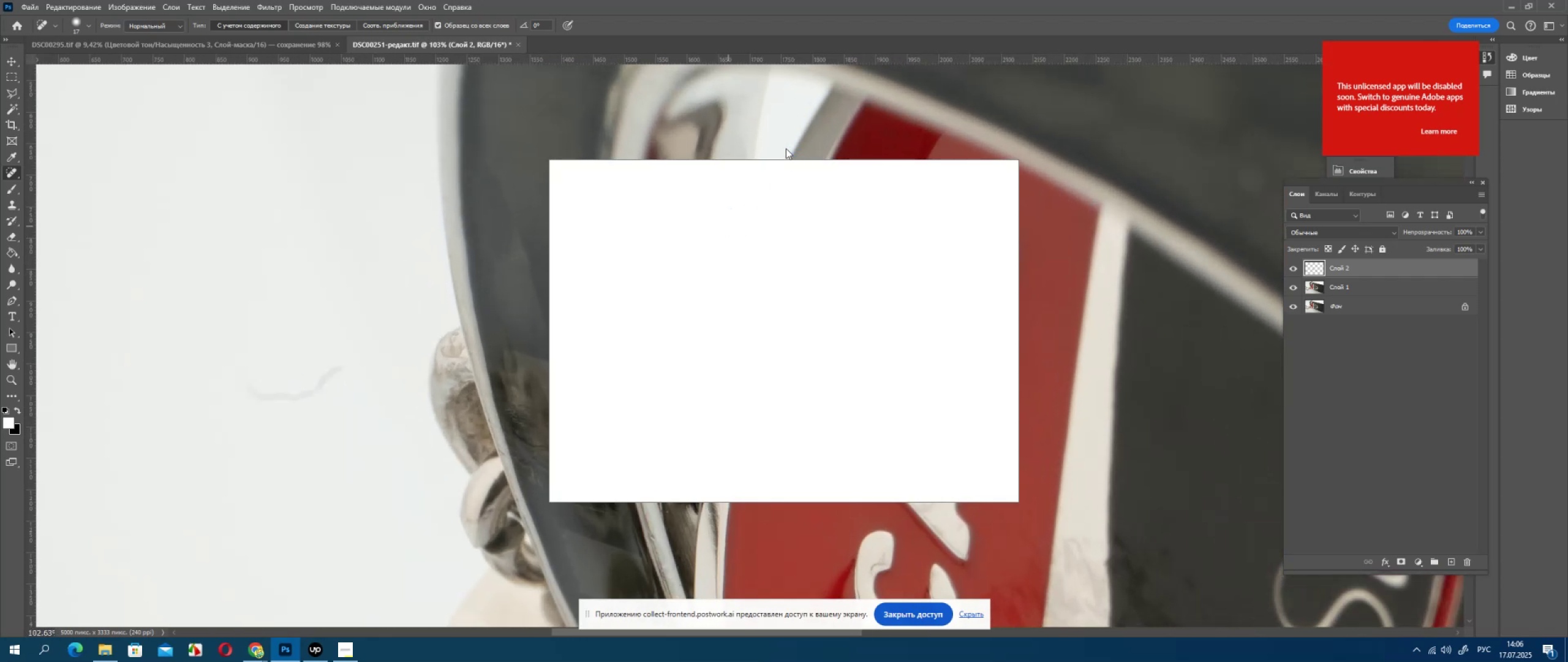 
left_click([768, 126])
 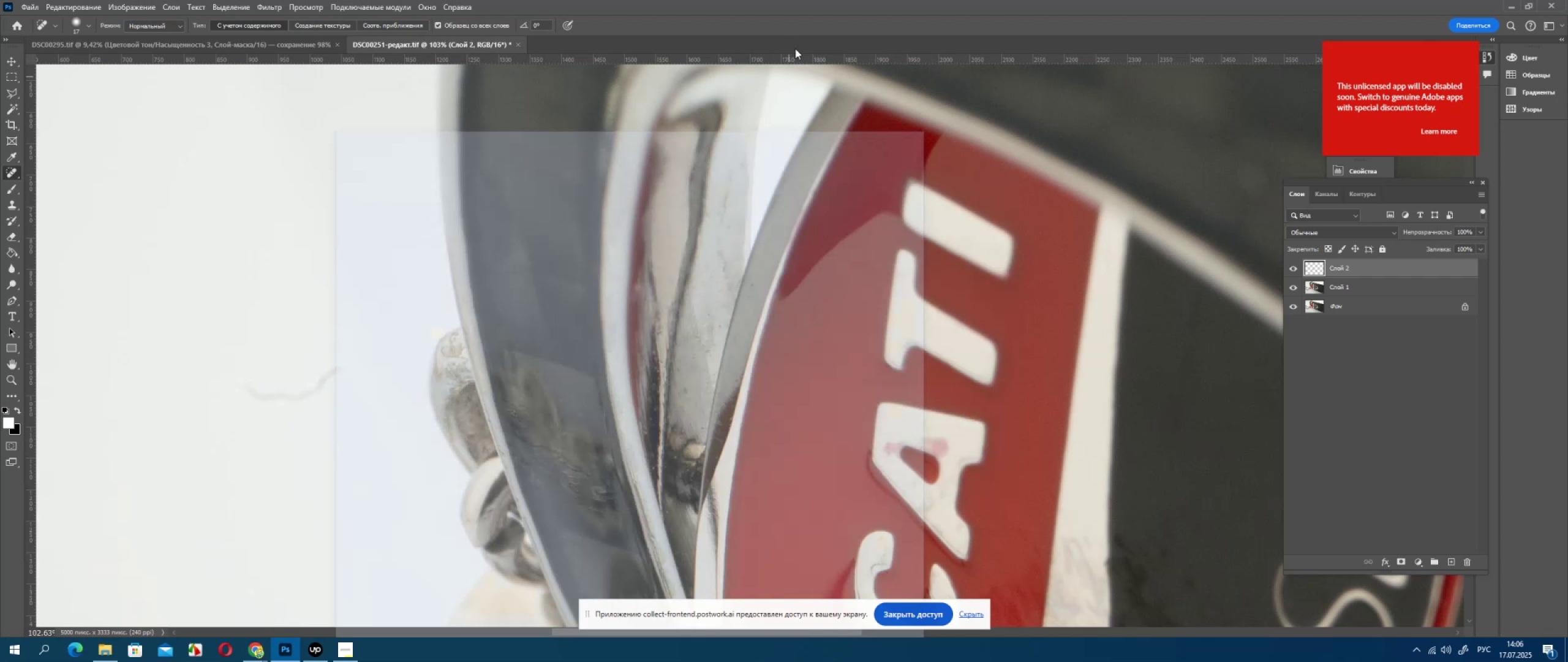 
left_click([1101, 20])
 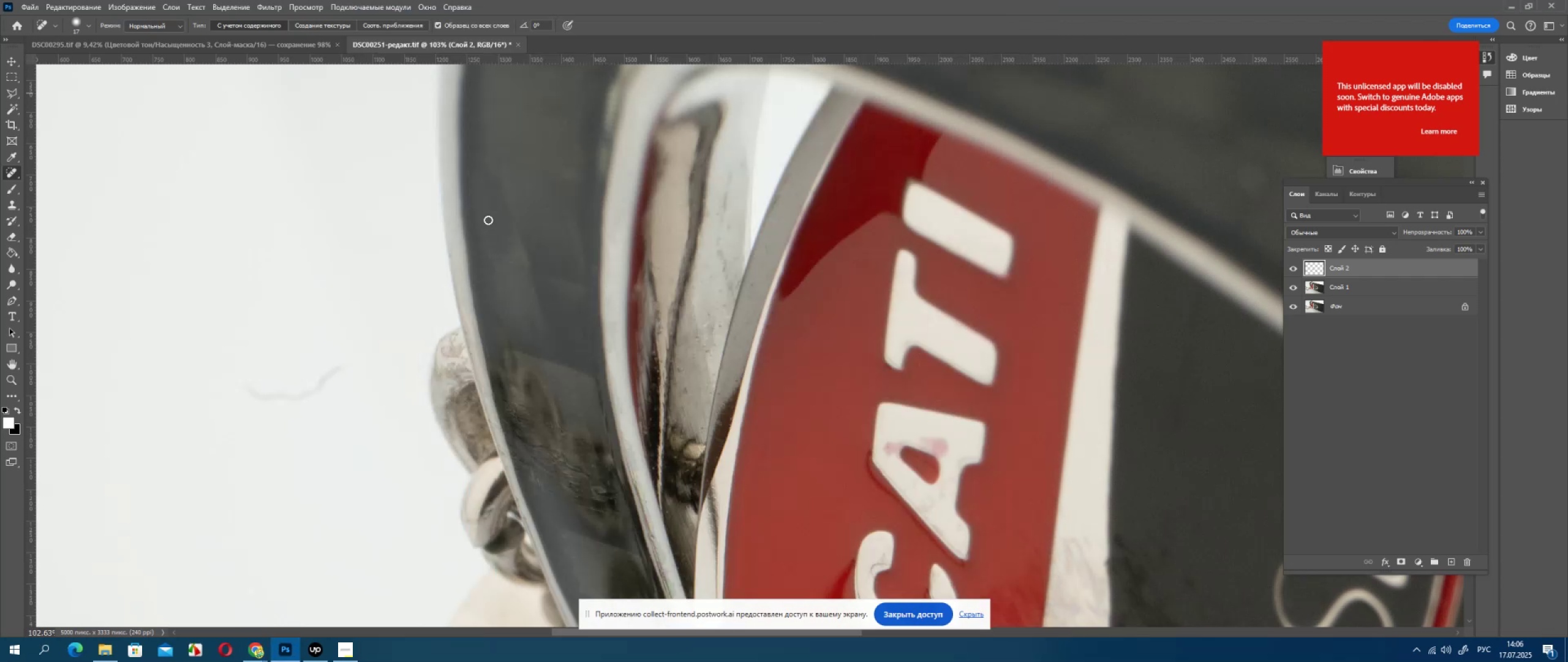 
hold_key(key=AltLeft, duration=0.54)
scroll: coordinate [723, 189], scroll_direction: up, amount: 7.0
 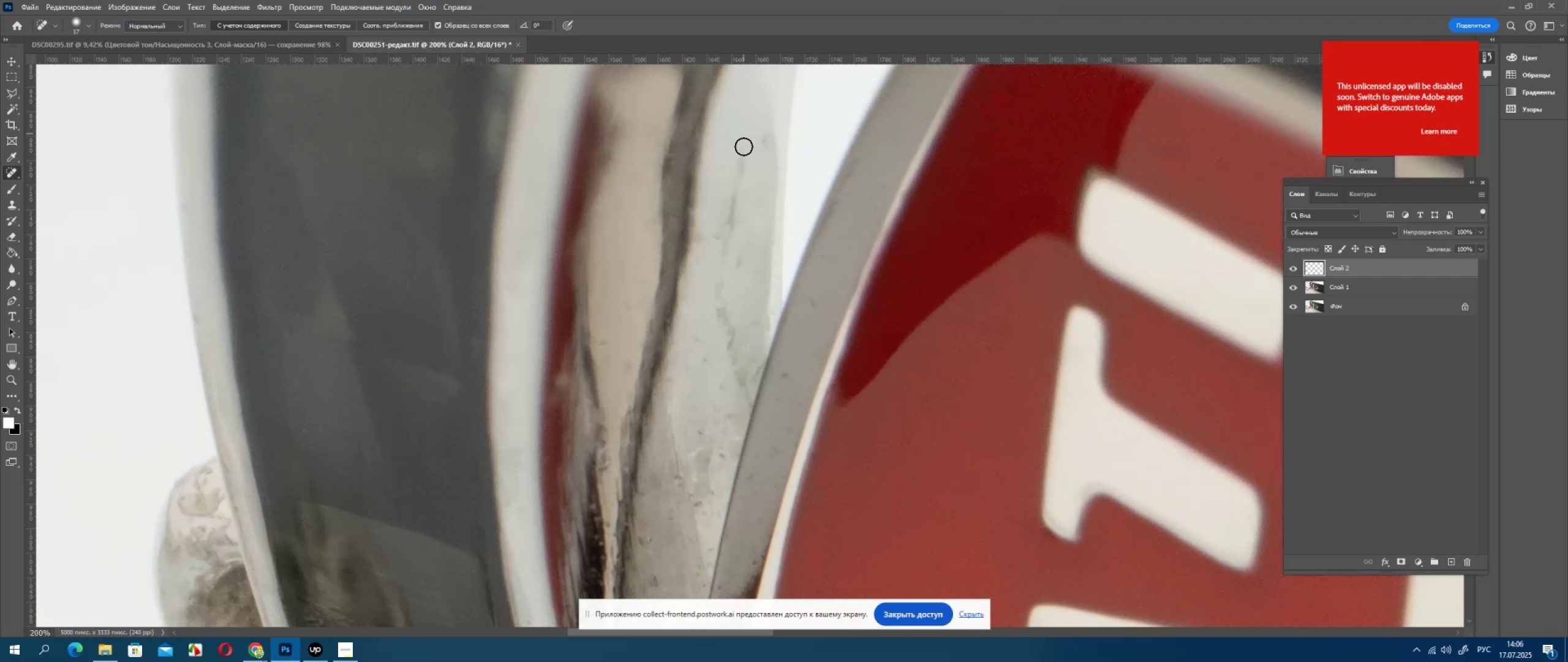 
left_click_drag(start_coordinate=[744, 156], to_coordinate=[738, 197])
 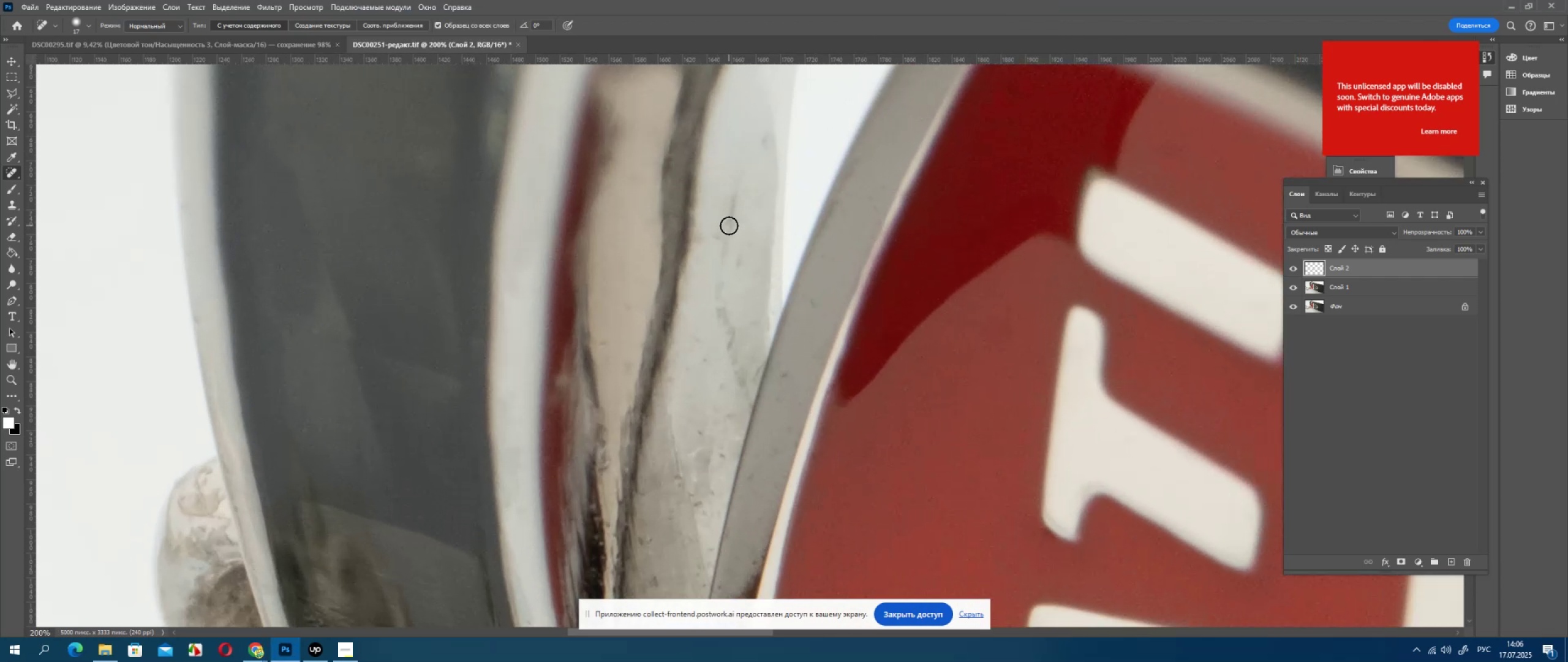 
left_click_drag(start_coordinate=[728, 227], to_coordinate=[733, 166])
 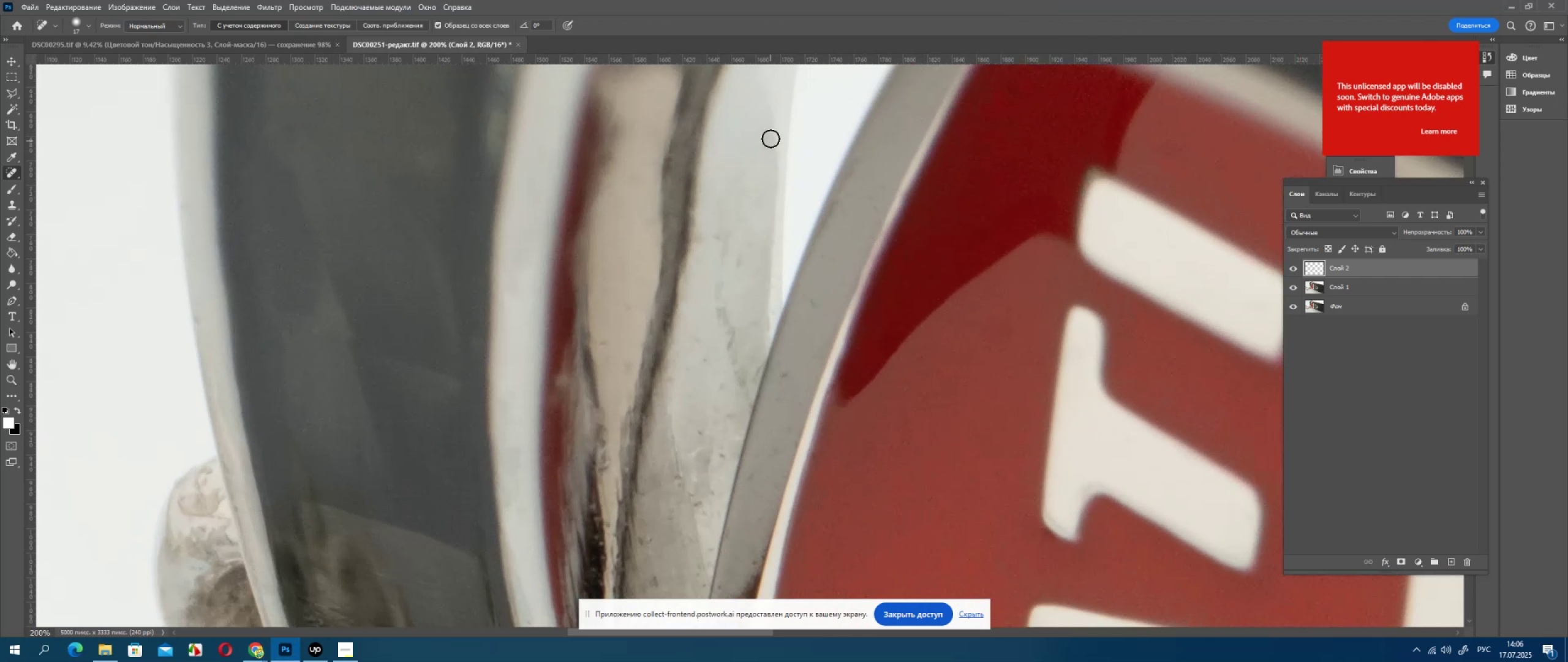 
left_click_drag(start_coordinate=[765, 134], to_coordinate=[763, 146])
 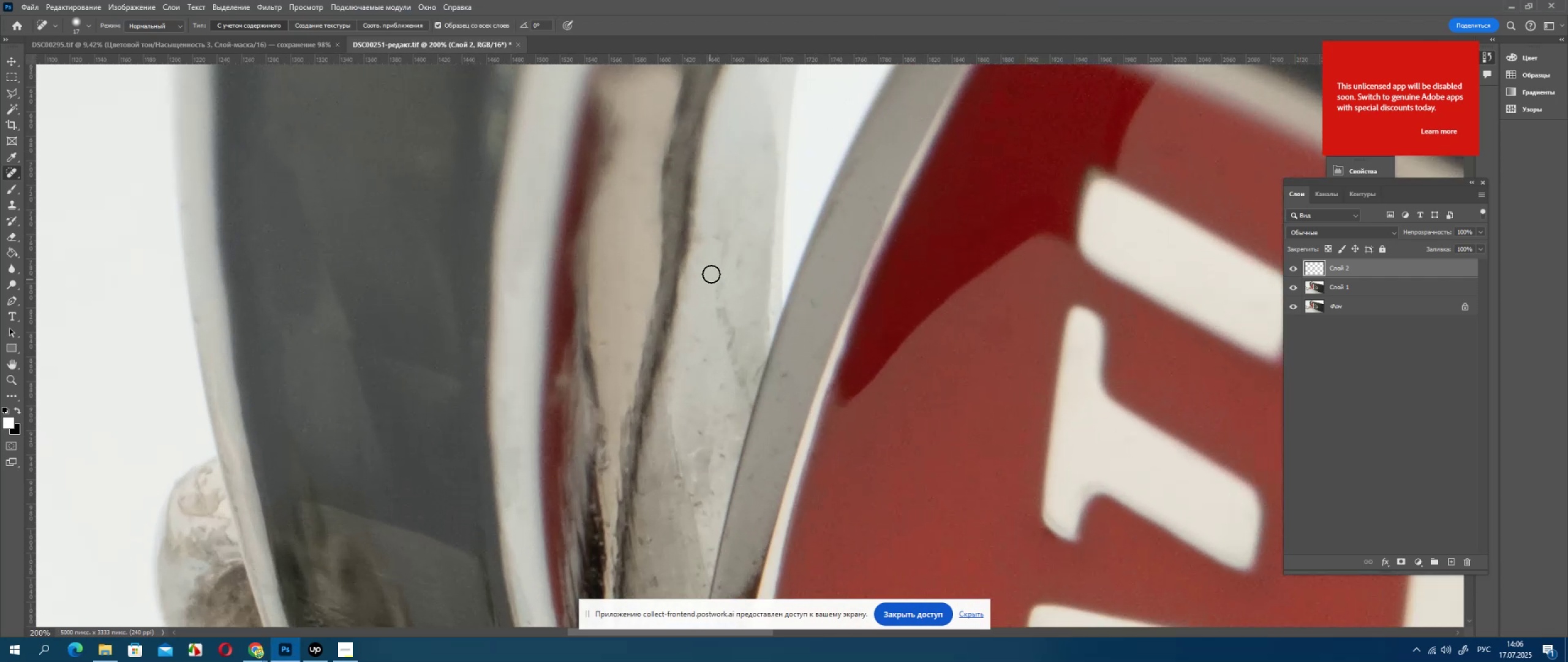 
left_click_drag(start_coordinate=[717, 264], to_coordinate=[730, 205])
 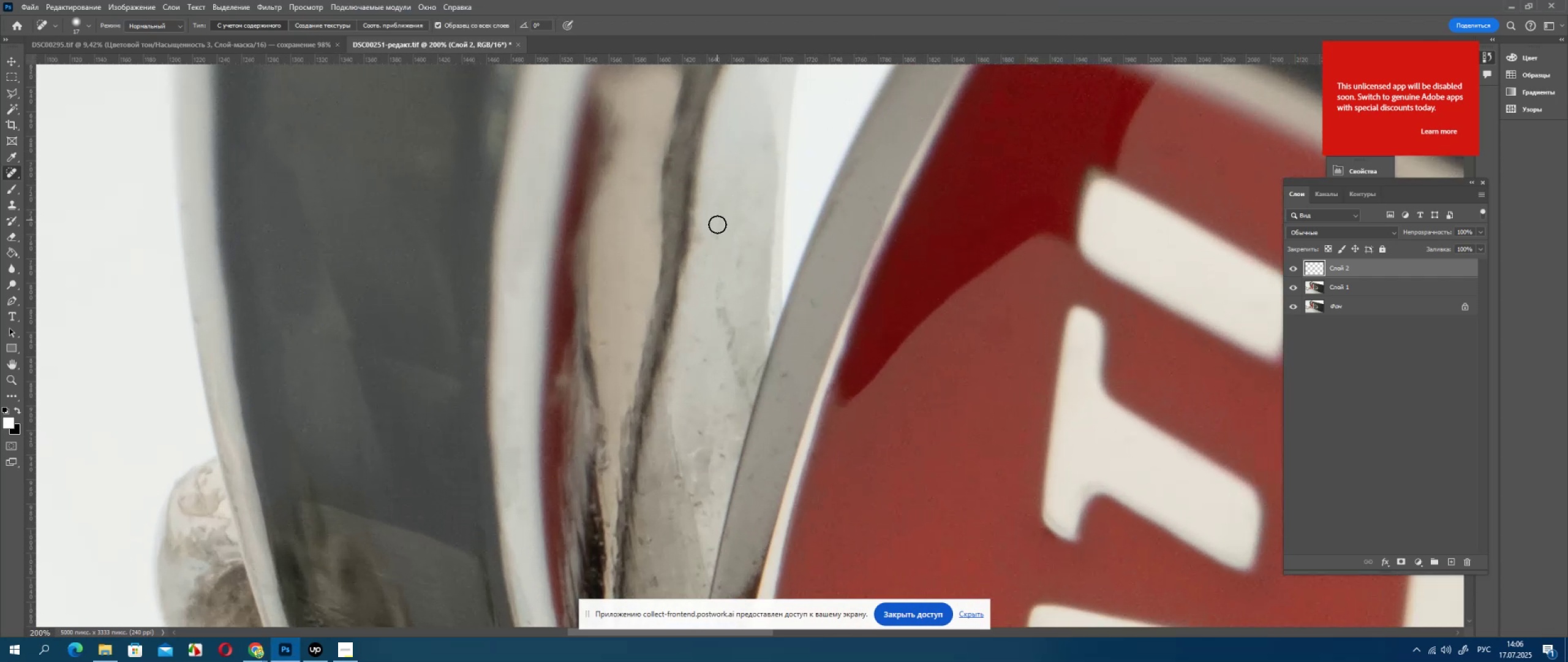 
left_click_drag(start_coordinate=[717, 226], to_coordinate=[712, 260])
 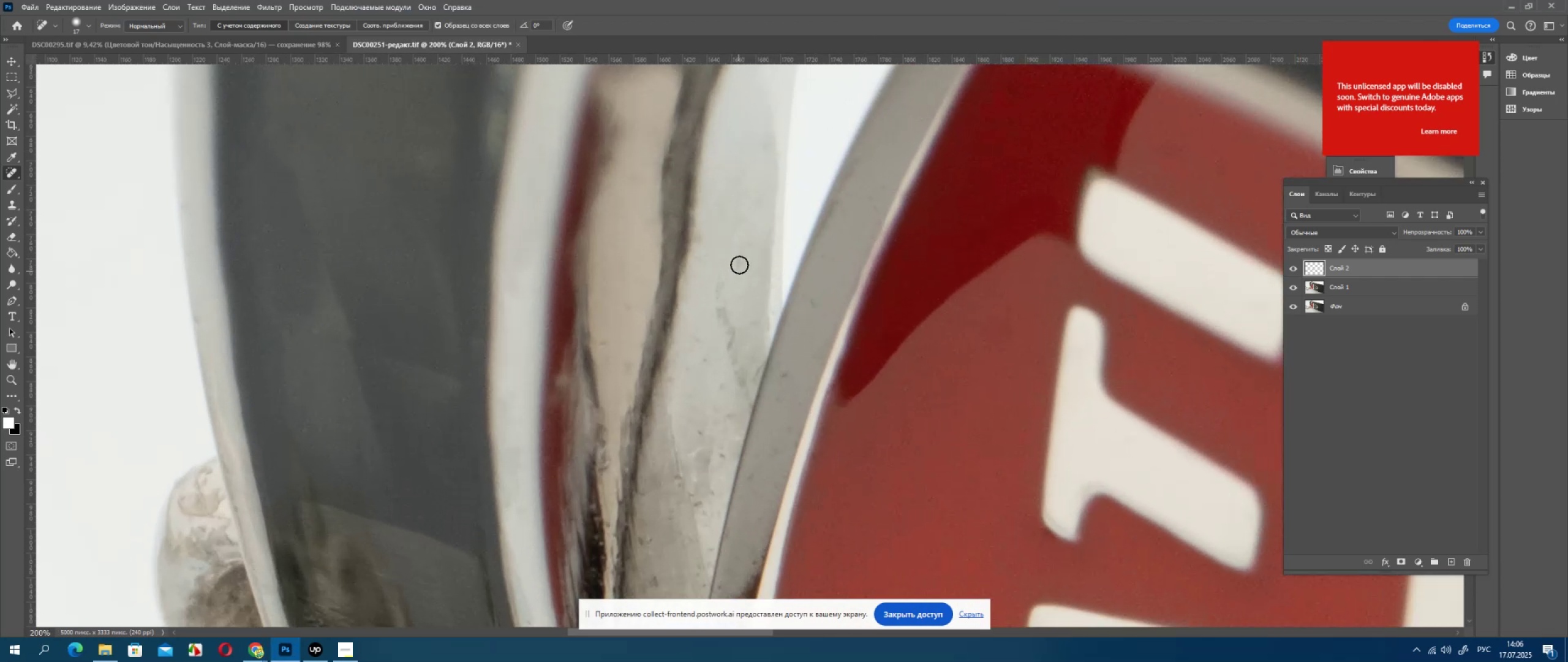 
left_click_drag(start_coordinate=[739, 264], to_coordinate=[739, 267])
 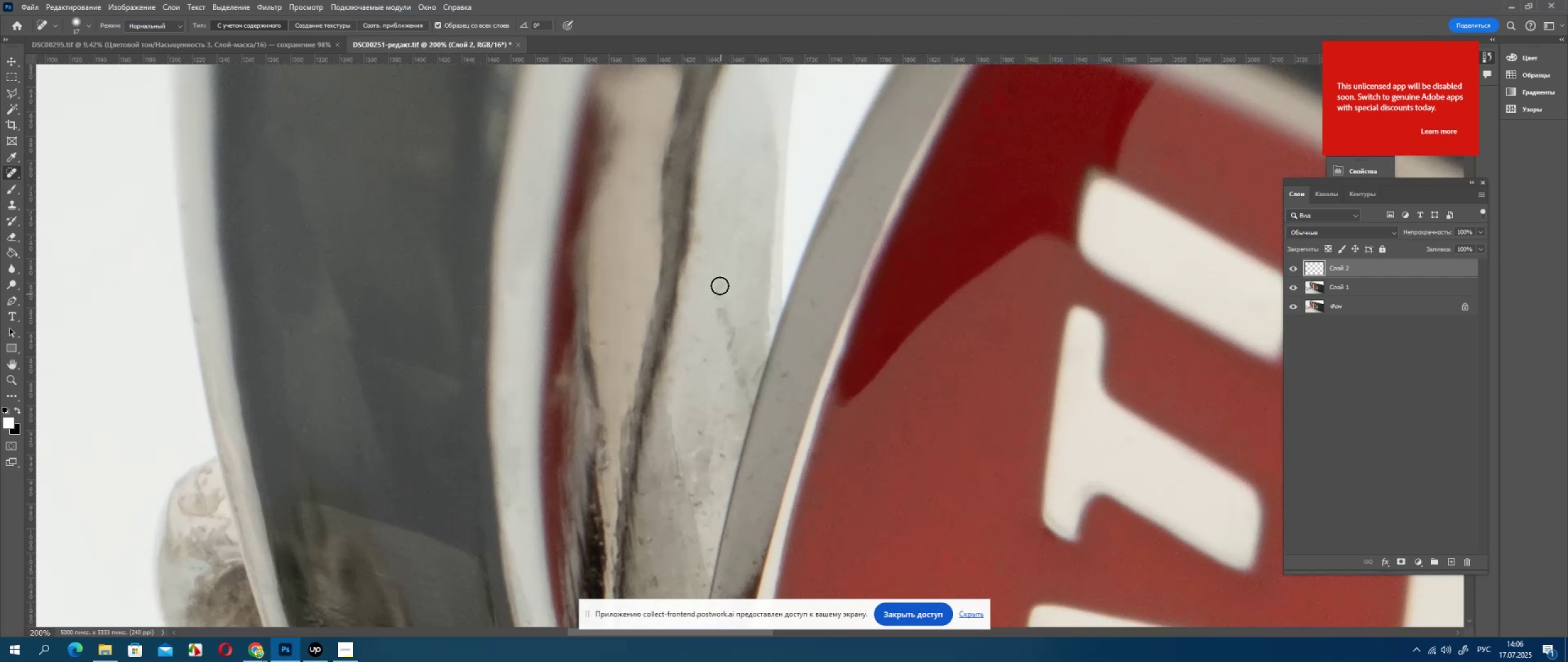 
left_click_drag(start_coordinate=[720, 285], to_coordinate=[720, 328])
 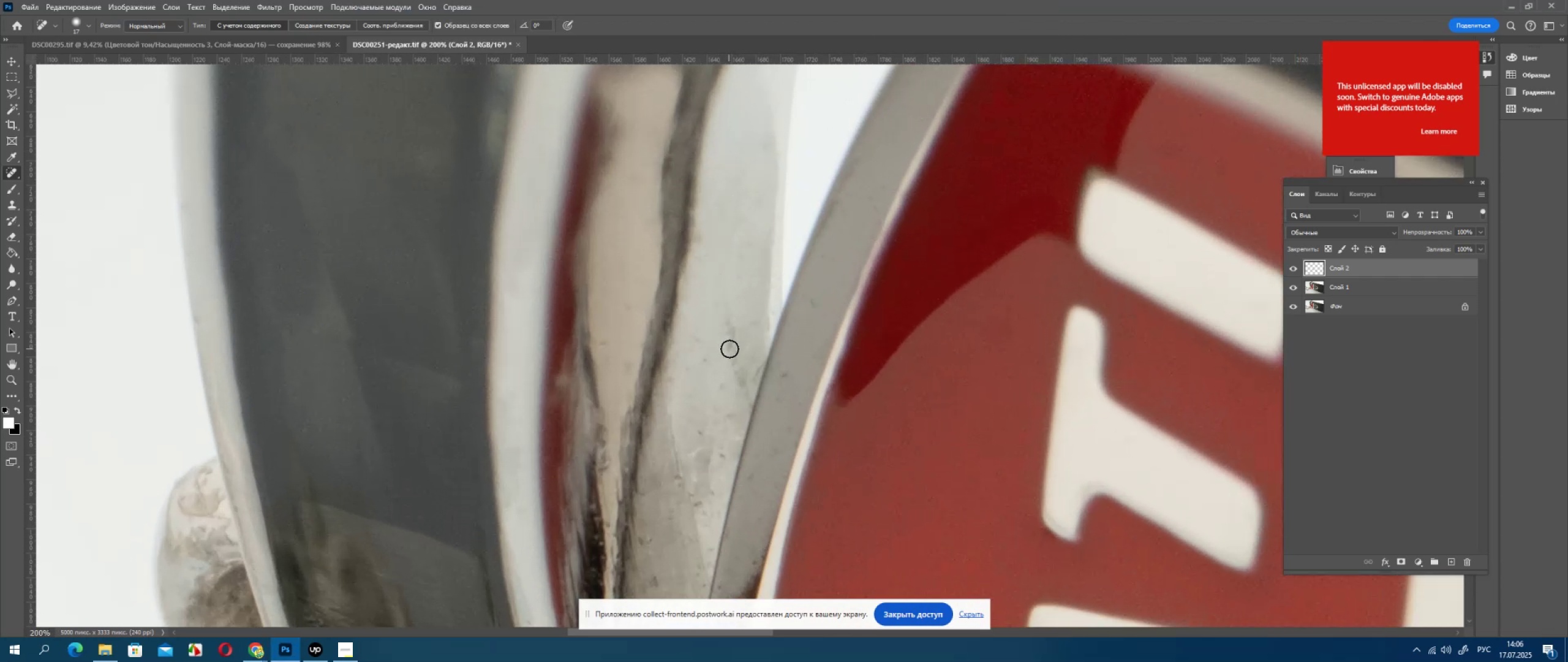 
left_click_drag(start_coordinate=[731, 348], to_coordinate=[731, 343])
 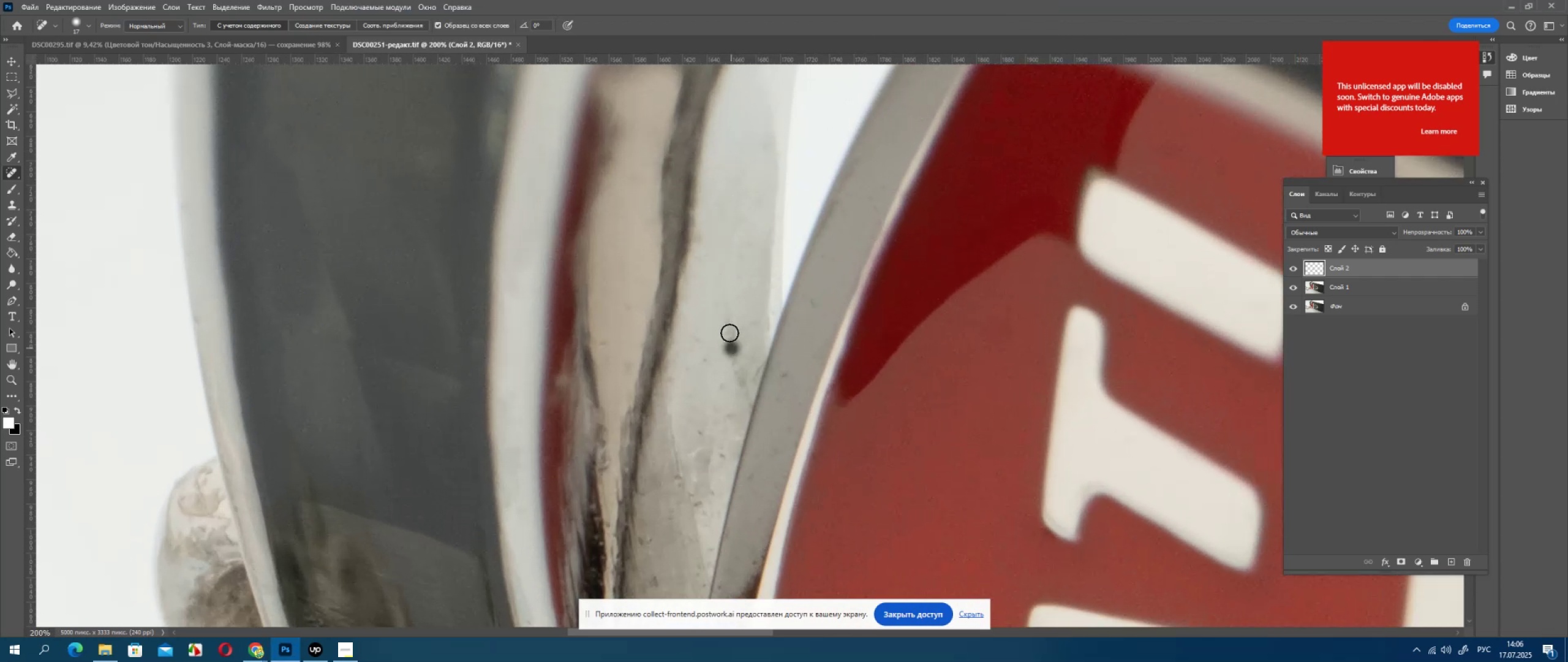 
left_click_drag(start_coordinate=[729, 321], to_coordinate=[728, 278])
 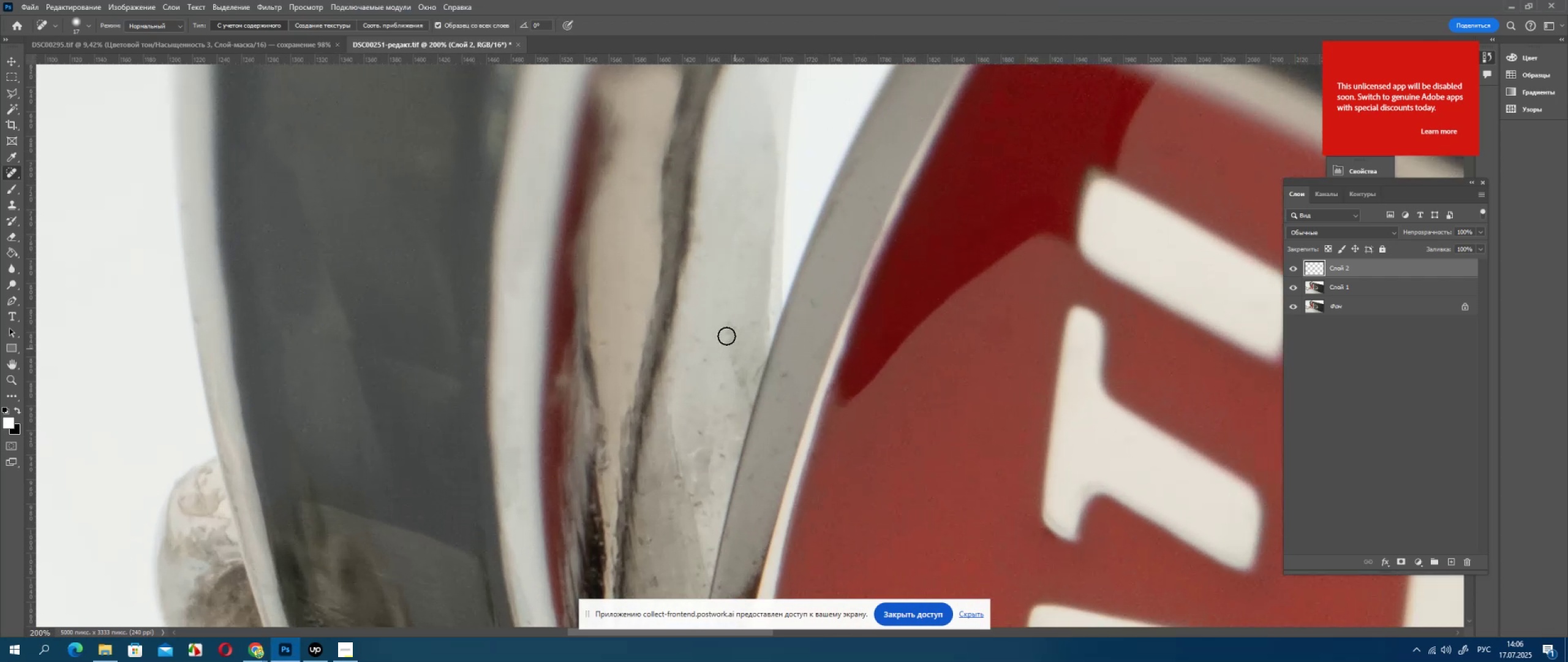 
left_click_drag(start_coordinate=[725, 322], to_coordinate=[734, 354])
 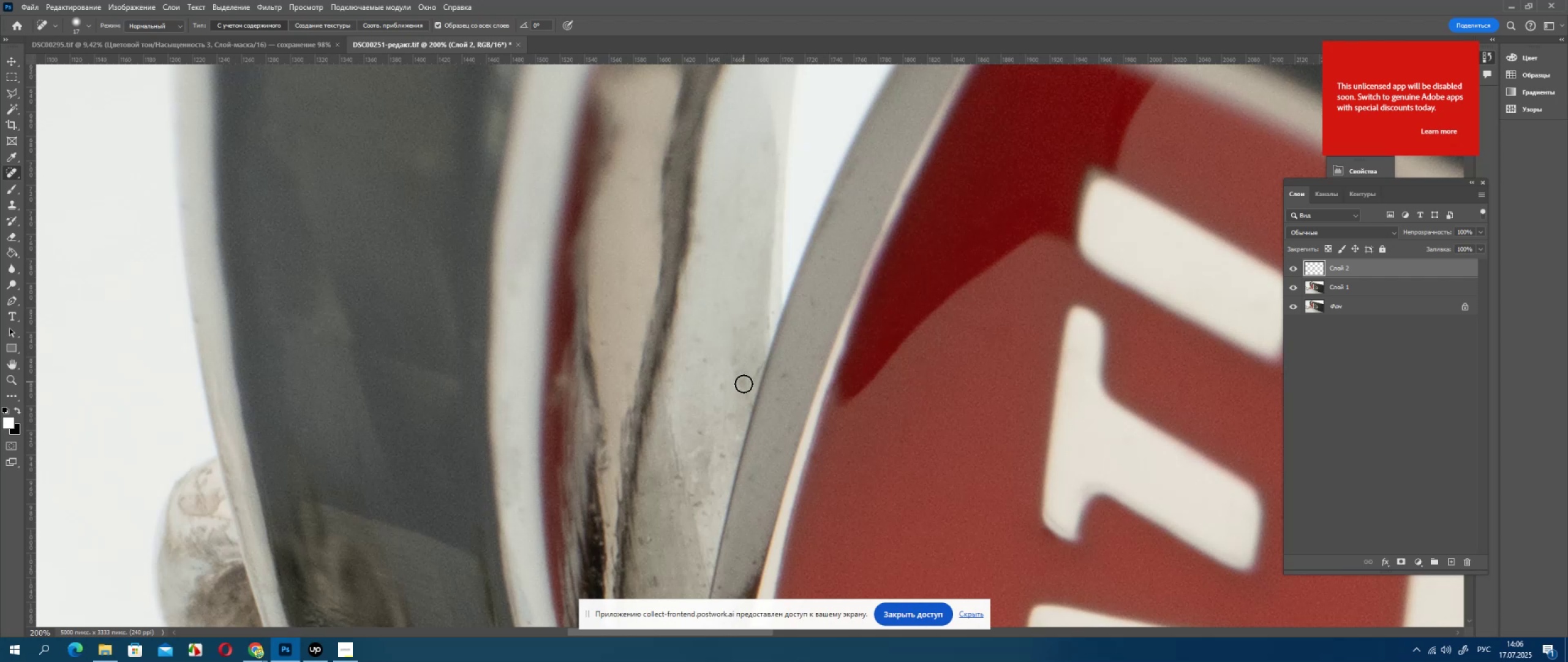 
left_click_drag(start_coordinate=[744, 384], to_coordinate=[732, 348])
 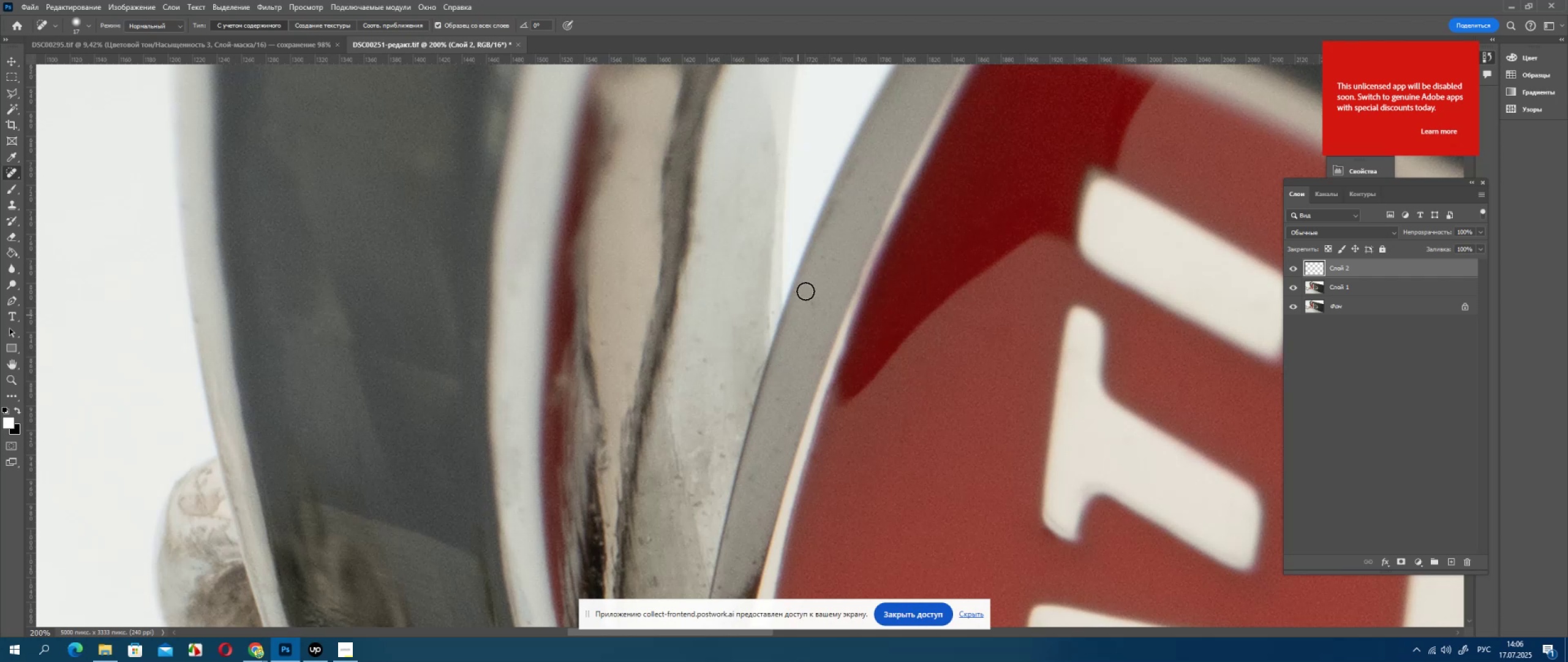 
left_click_drag(start_coordinate=[811, 301], to_coordinate=[812, 306])
 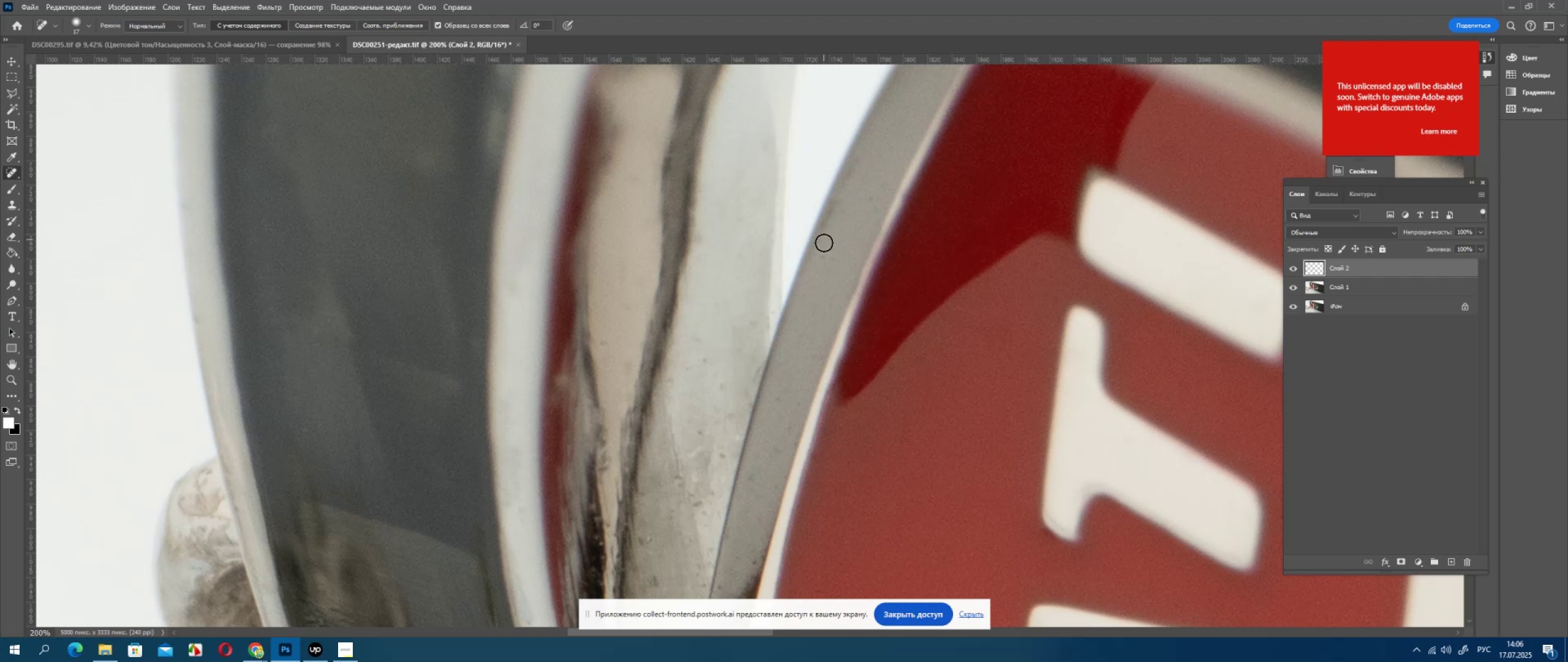 
left_click_drag(start_coordinate=[823, 251], to_coordinate=[823, 257])
 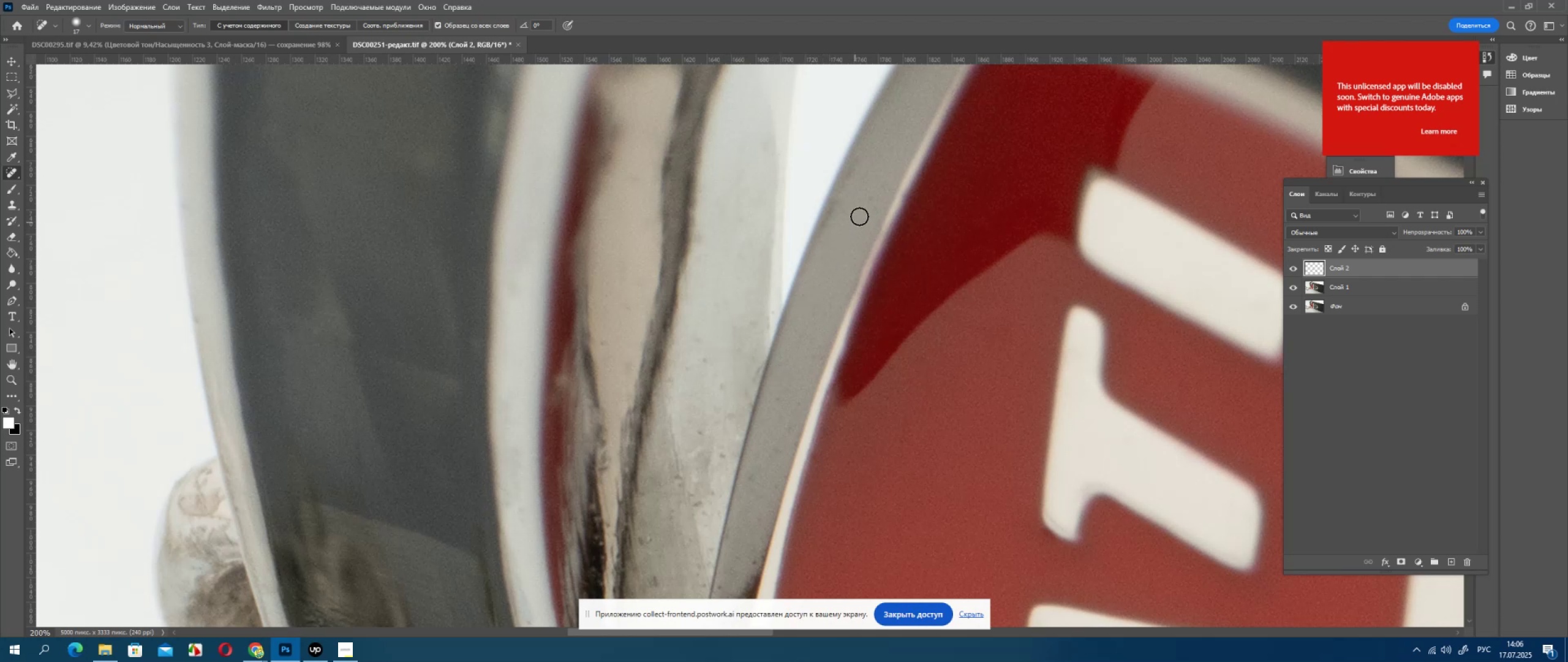 
left_click_drag(start_coordinate=[877, 194], to_coordinate=[874, 208])
 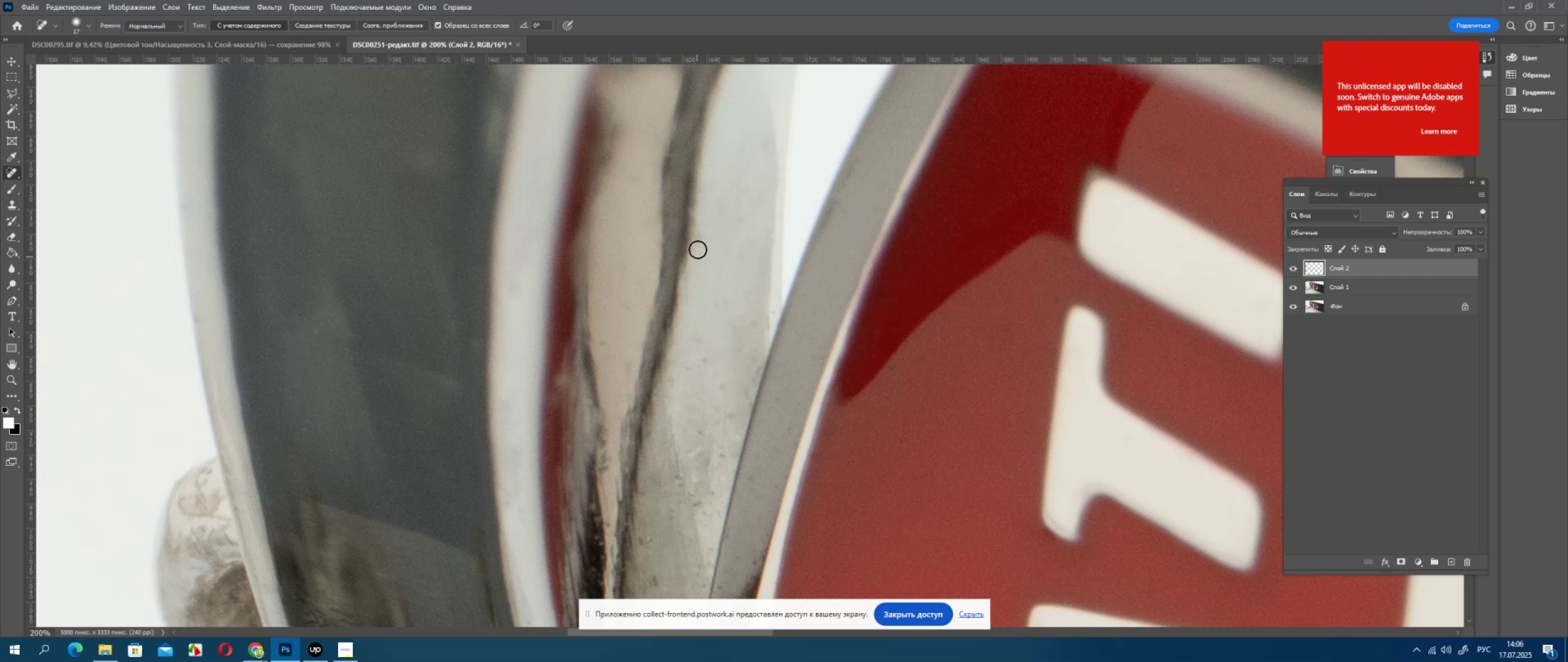 
left_click_drag(start_coordinate=[700, 236], to_coordinate=[696, 251])
 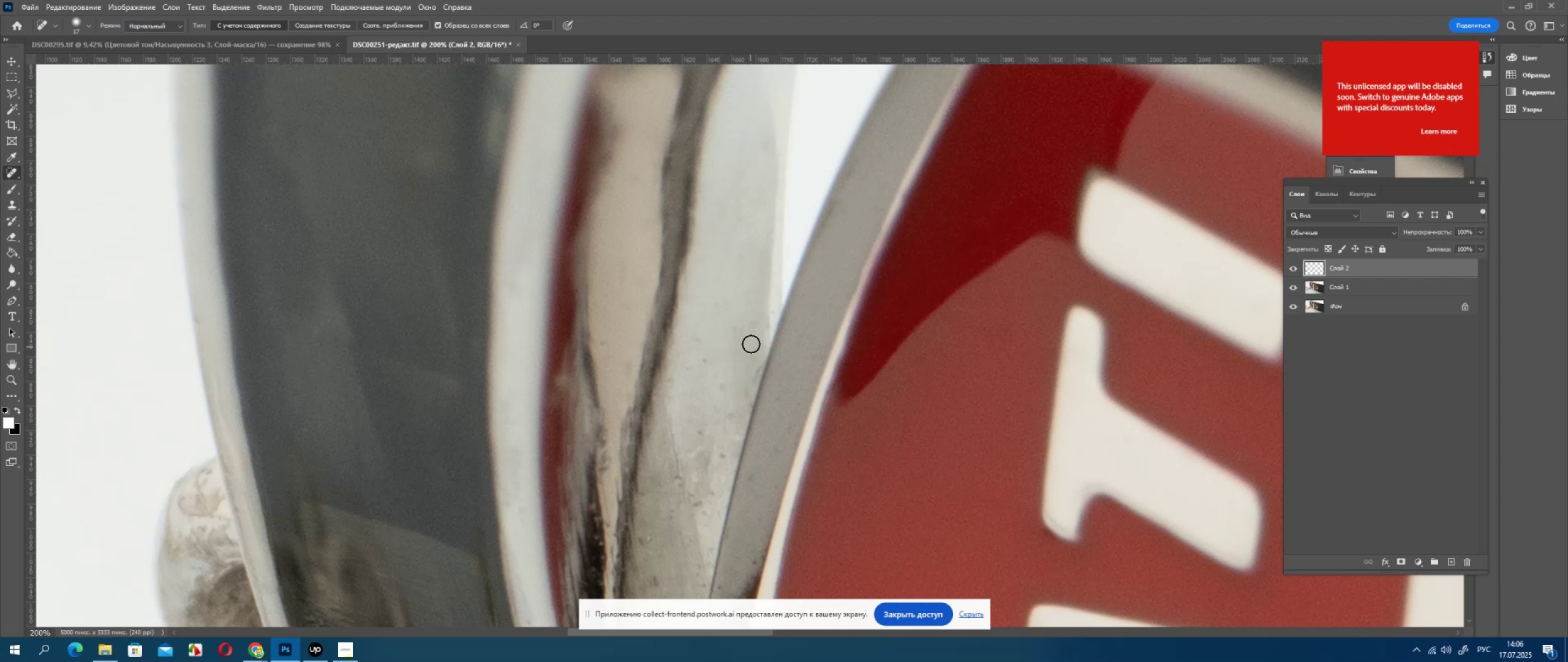 
left_click_drag(start_coordinate=[753, 333], to_coordinate=[753, 314])
 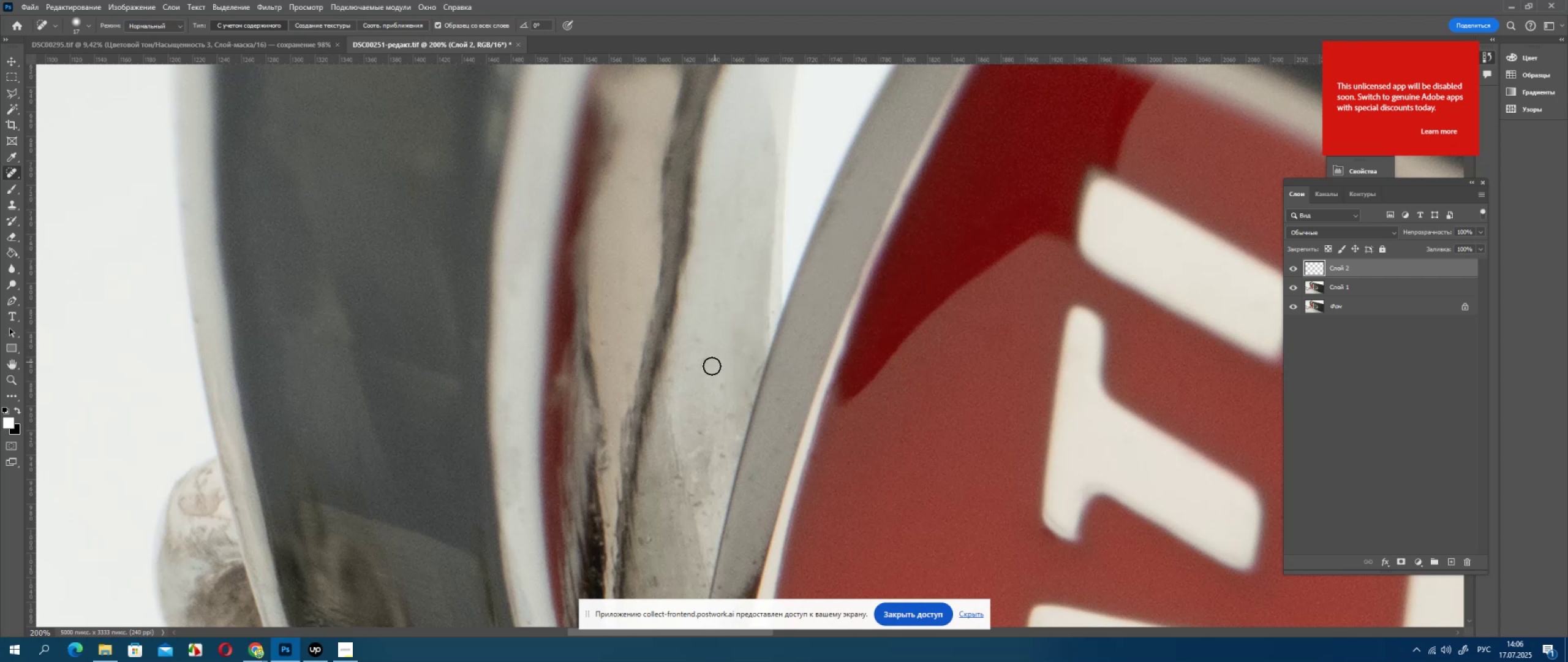 
left_click_drag(start_coordinate=[703, 357], to_coordinate=[730, 403])
 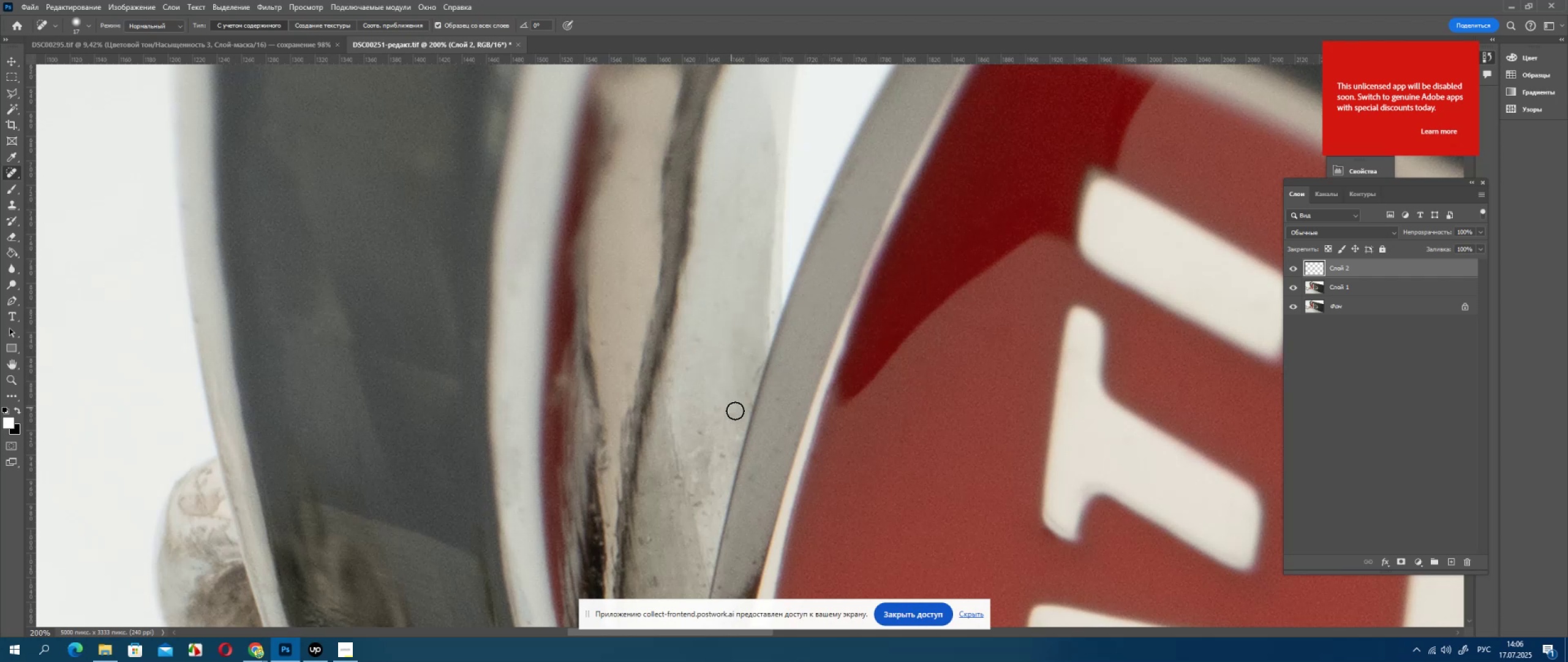 
hold_key(key=Space, duration=0.7)
 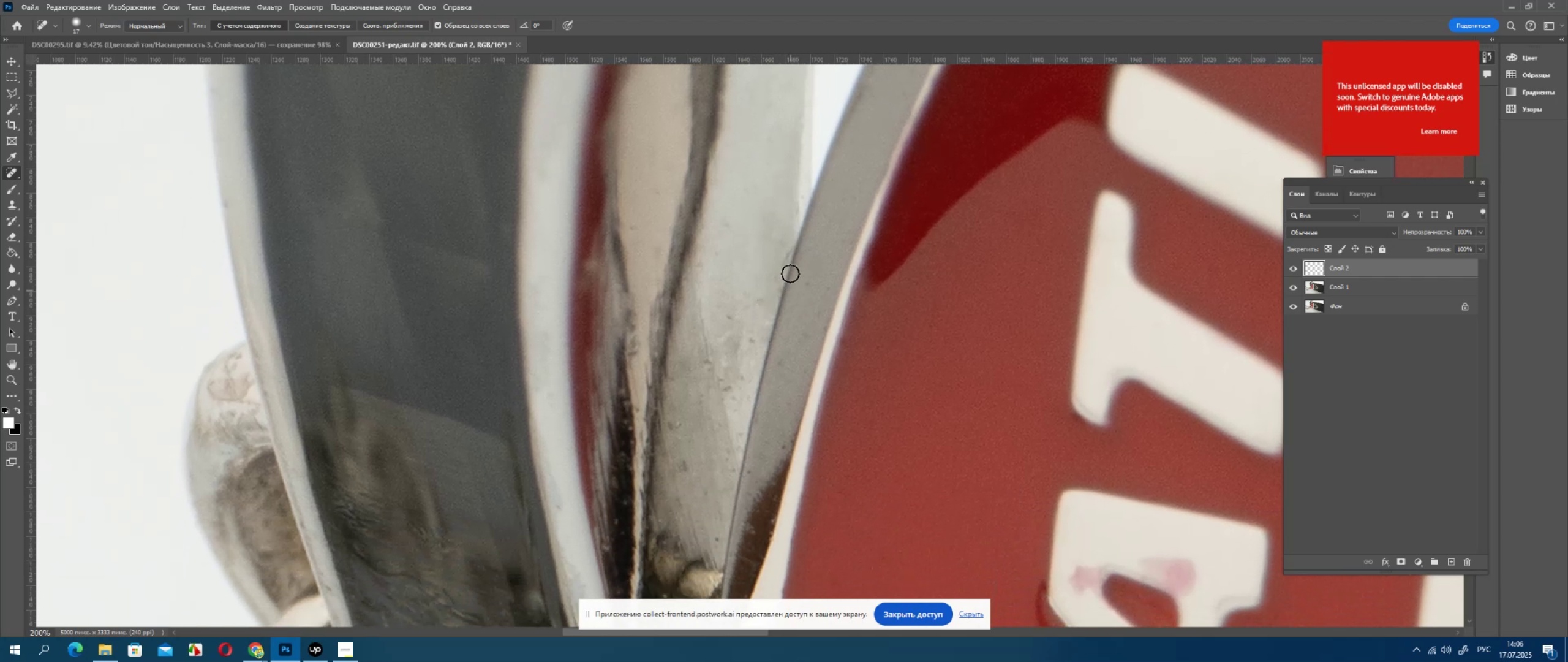 
left_click_drag(start_coordinate=[734, 380], to_coordinate=[752, 312])
 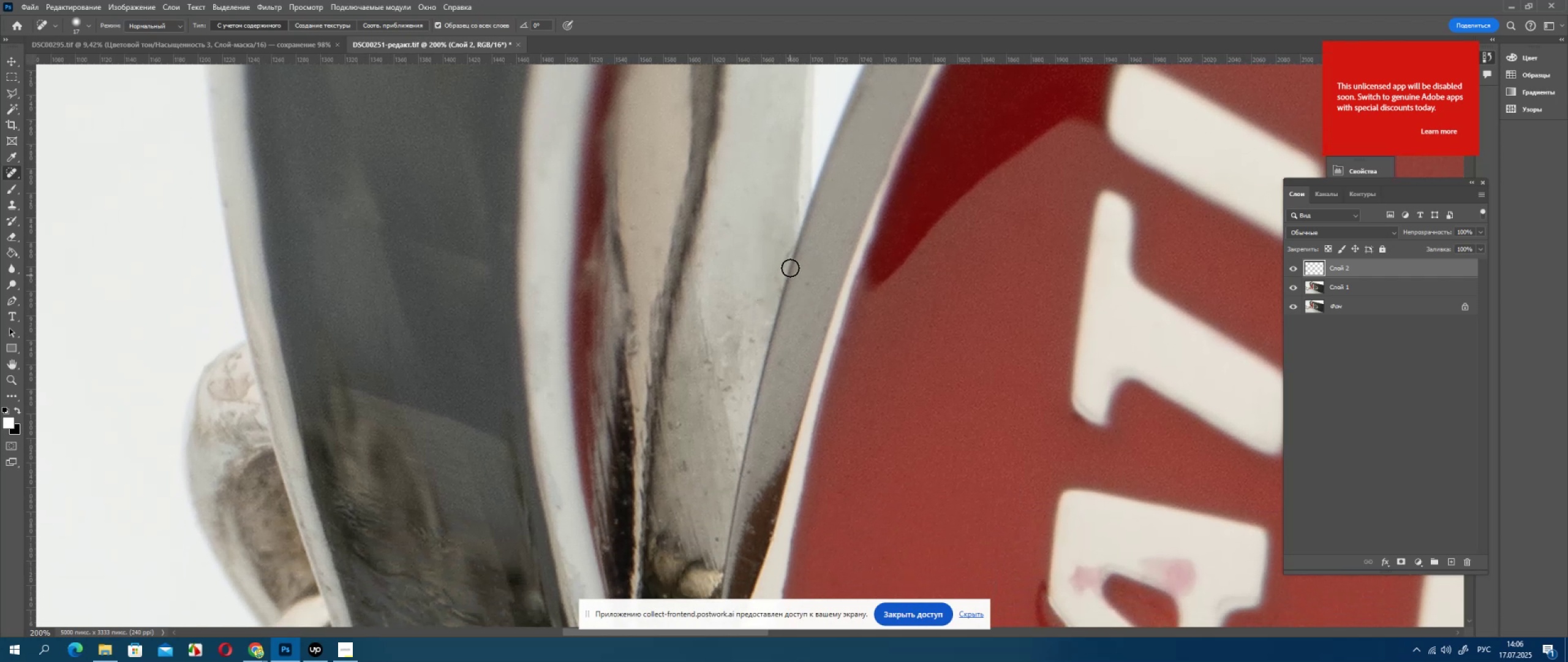 
left_click_drag(start_coordinate=[788, 250], to_coordinate=[781, 262])
 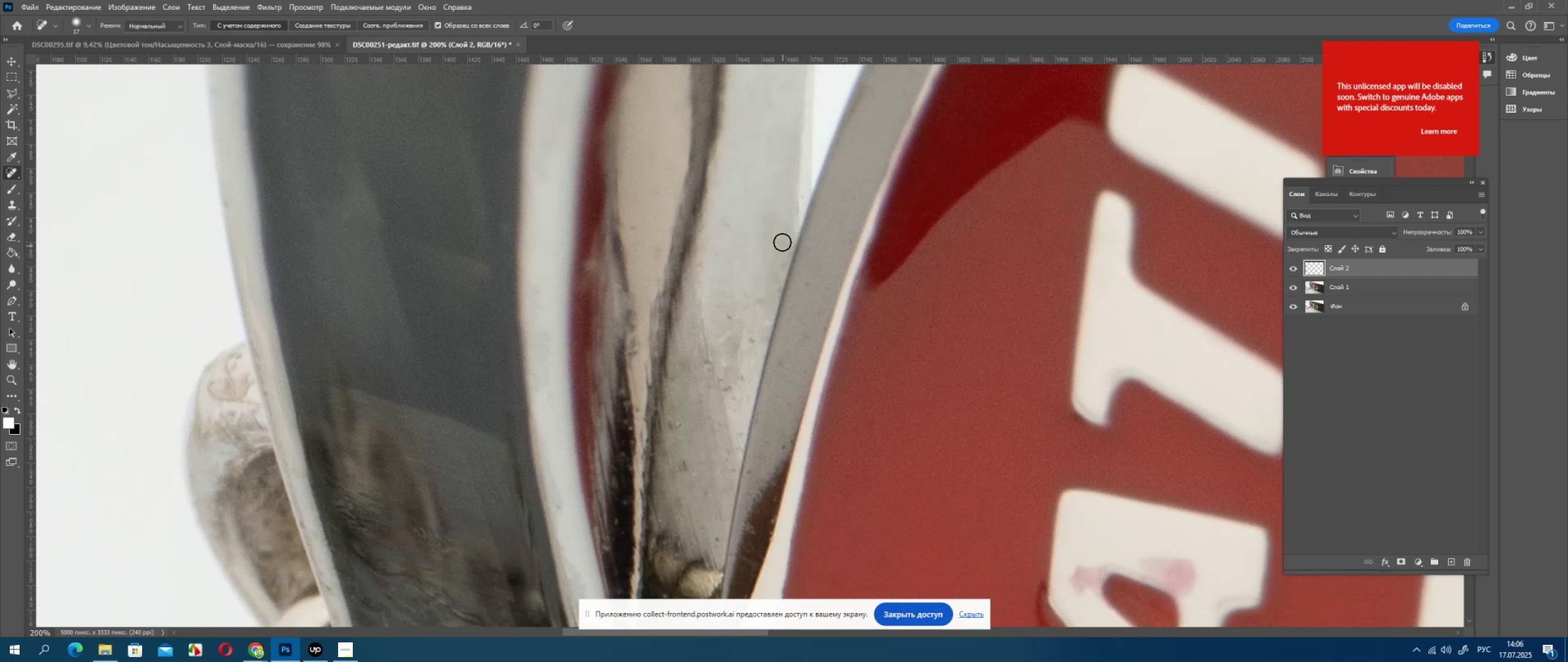 
left_click_drag(start_coordinate=[783, 238], to_coordinate=[781, 245])
 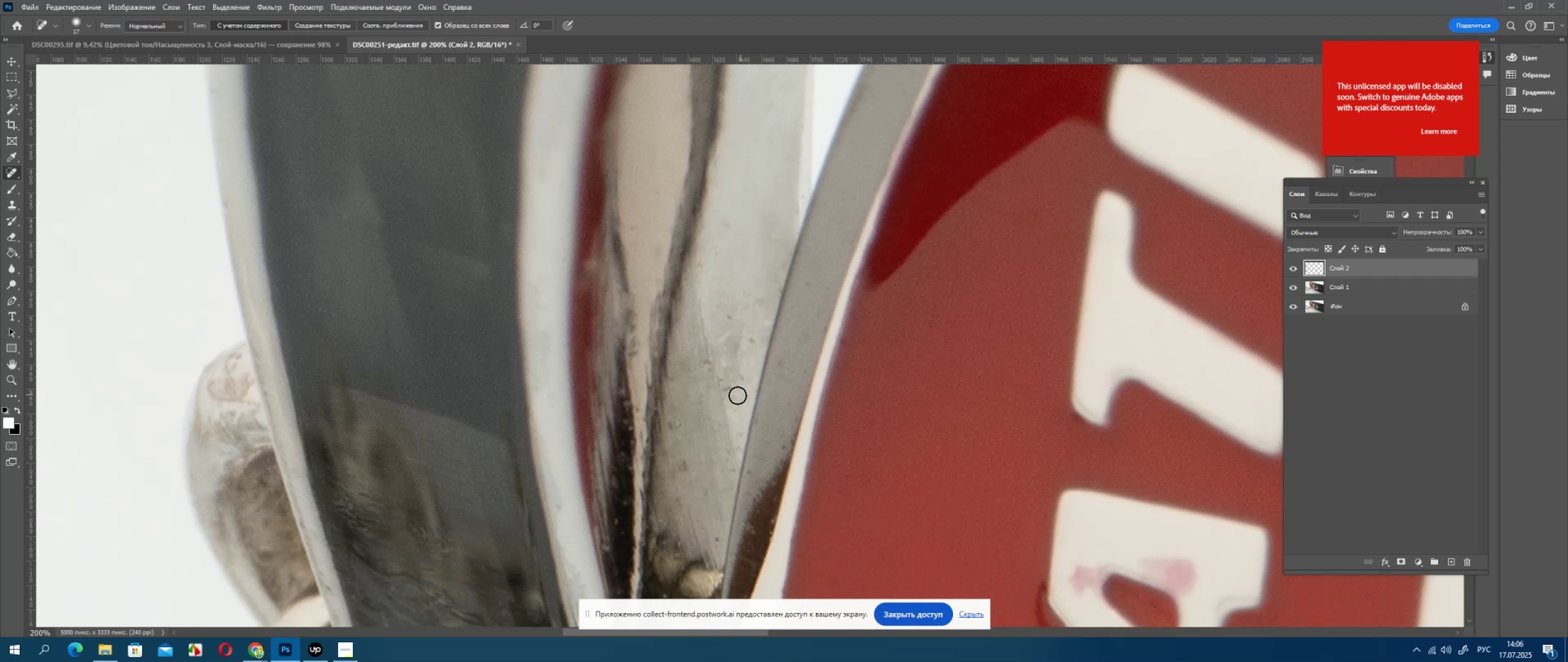 
left_click_drag(start_coordinate=[733, 395], to_coordinate=[723, 380])
 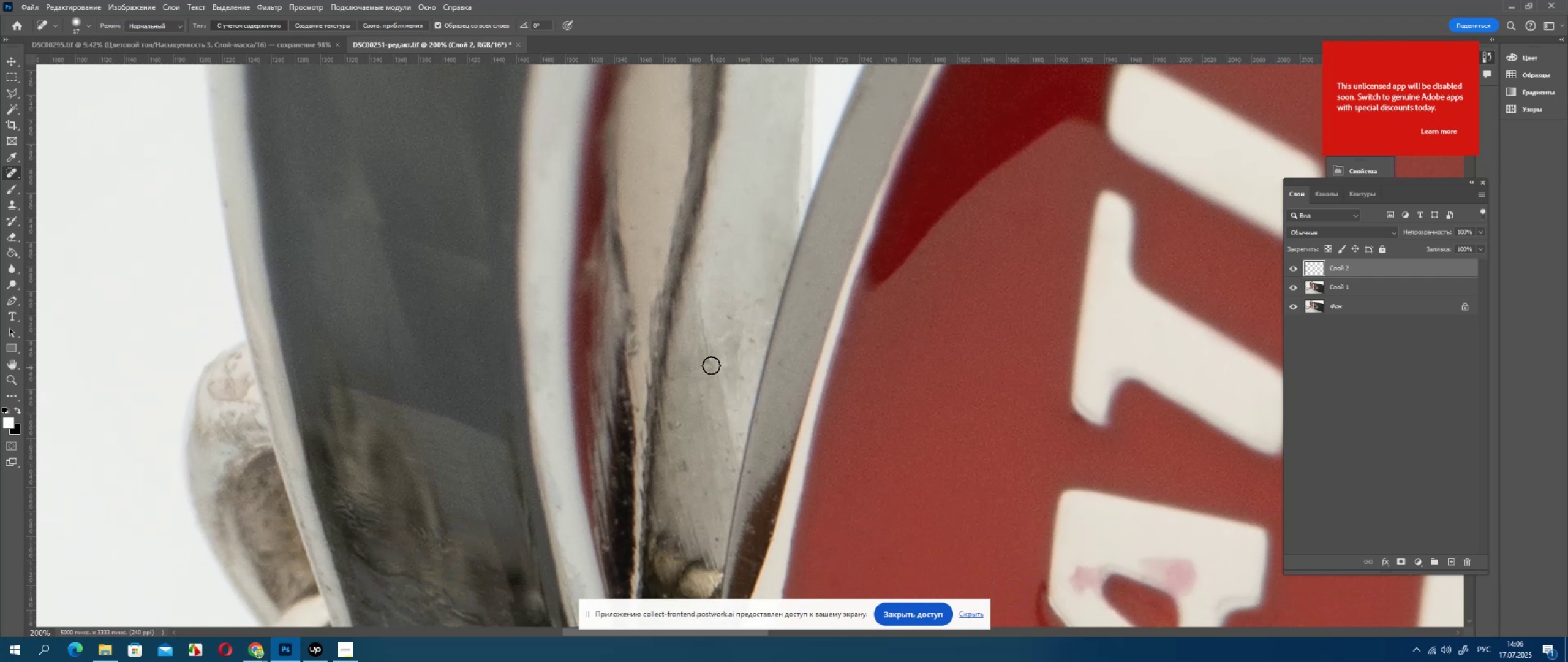 
left_click_drag(start_coordinate=[710, 360], to_coordinate=[714, 371])
 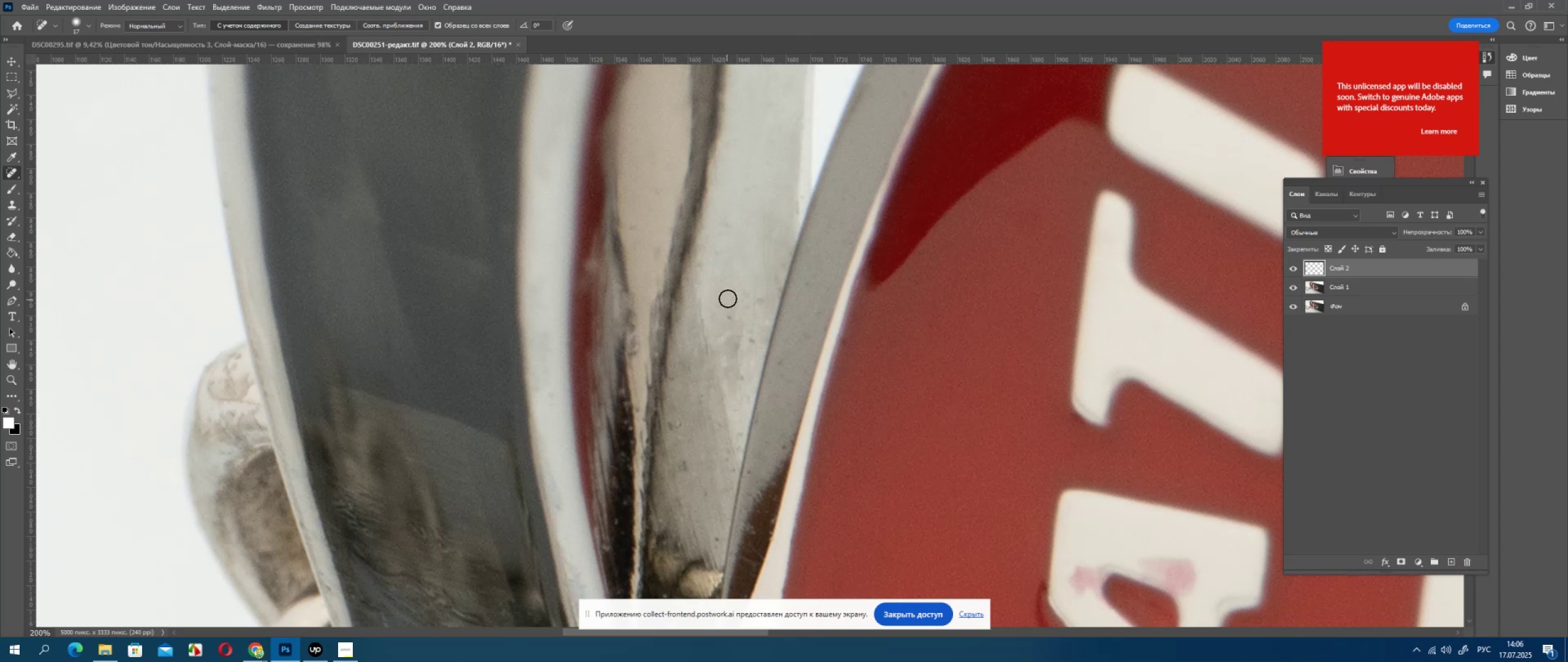 
left_click_drag(start_coordinate=[728, 299], to_coordinate=[730, 324])
 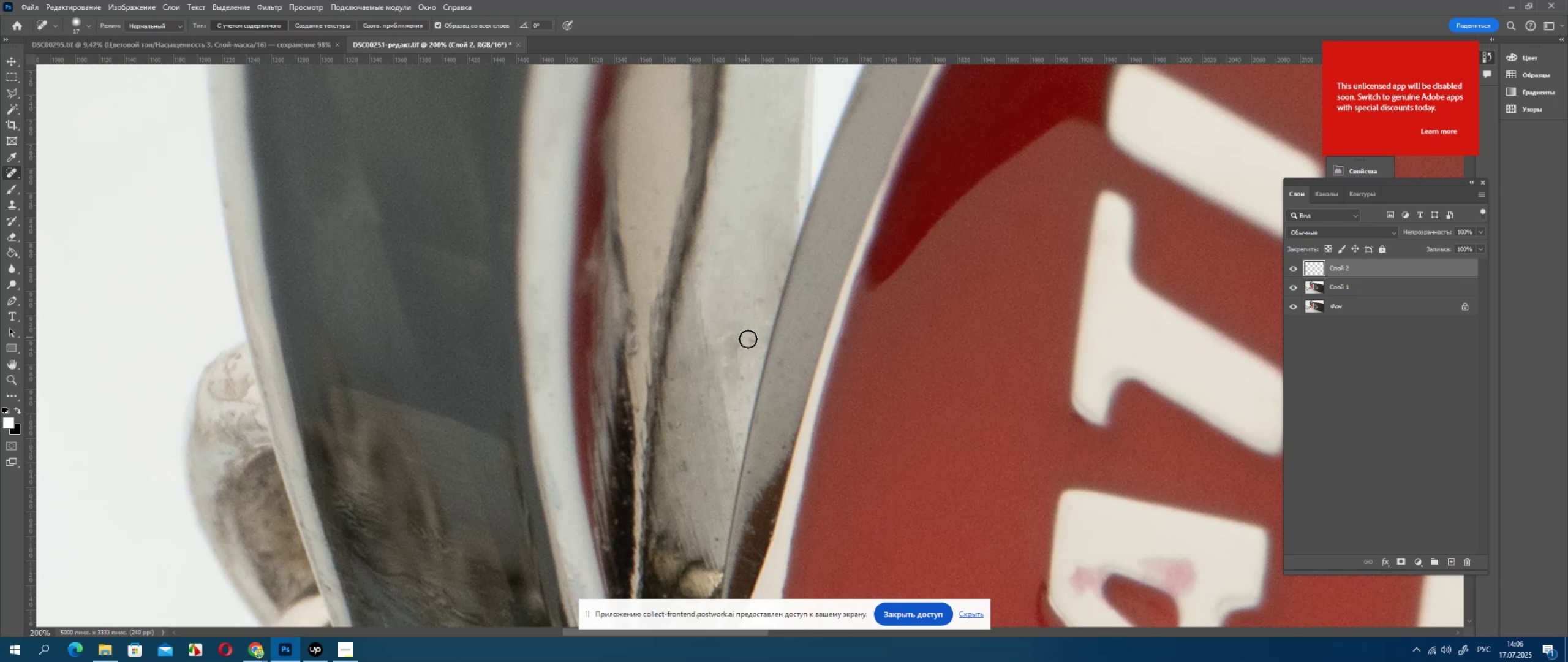 
left_click_drag(start_coordinate=[748, 339], to_coordinate=[757, 340])
 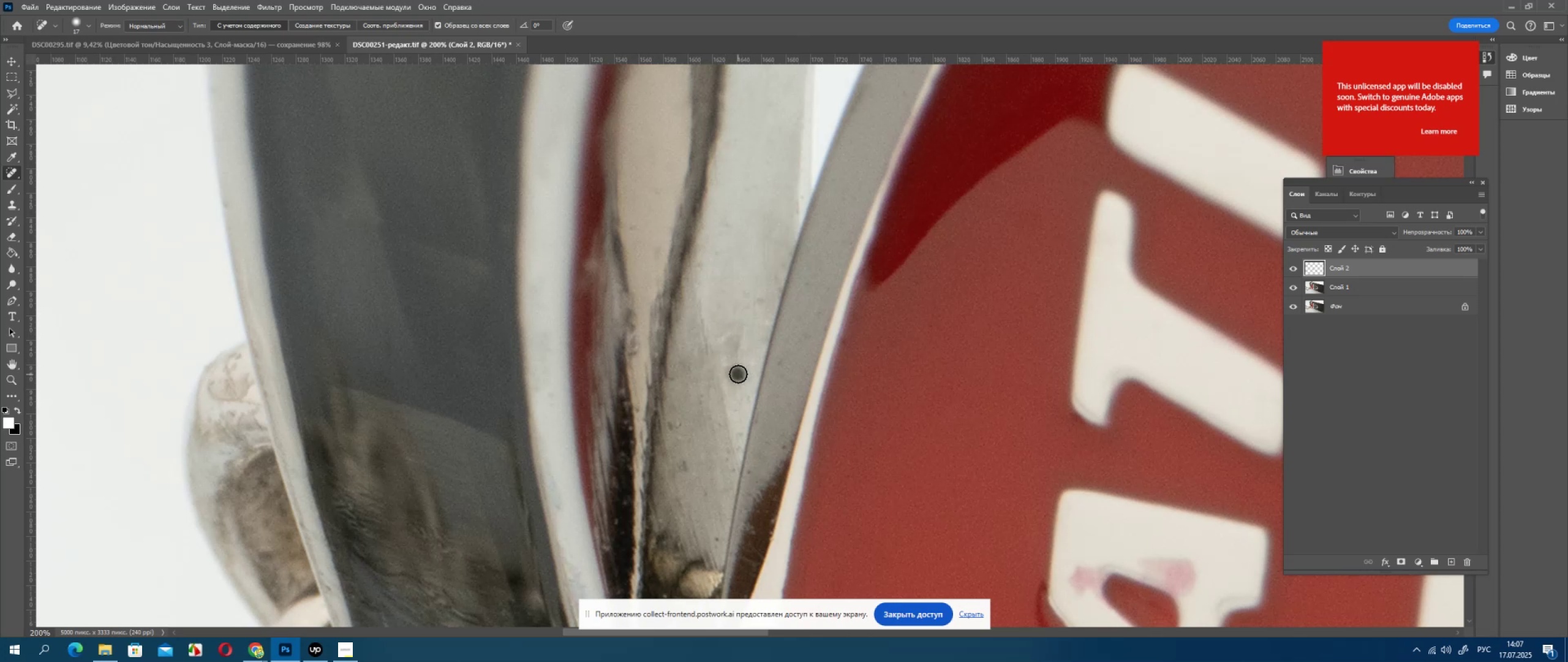 
hold_key(key=AltLeft, duration=0.5)
scroll: coordinate [730, 349], scroll_direction: down, amount: 8.0
 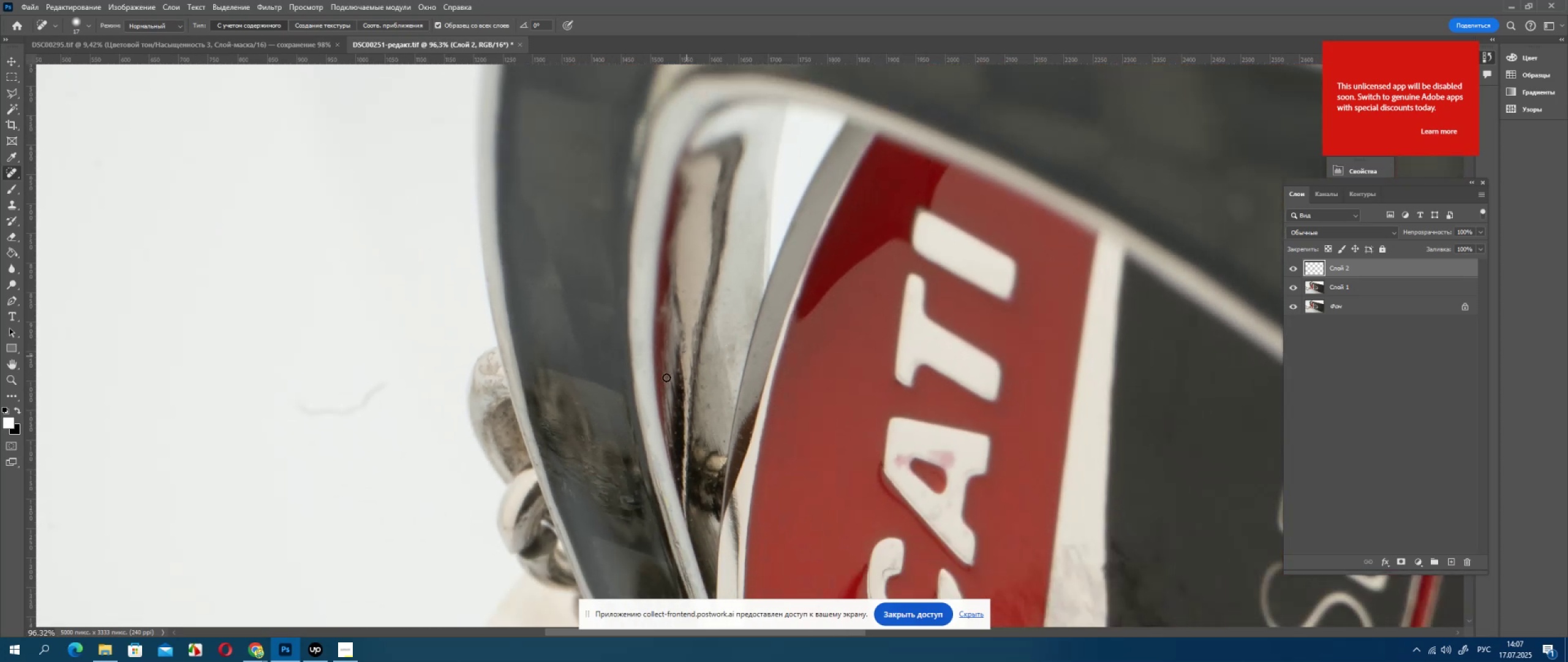 
hold_key(key=Space, duration=0.58)
 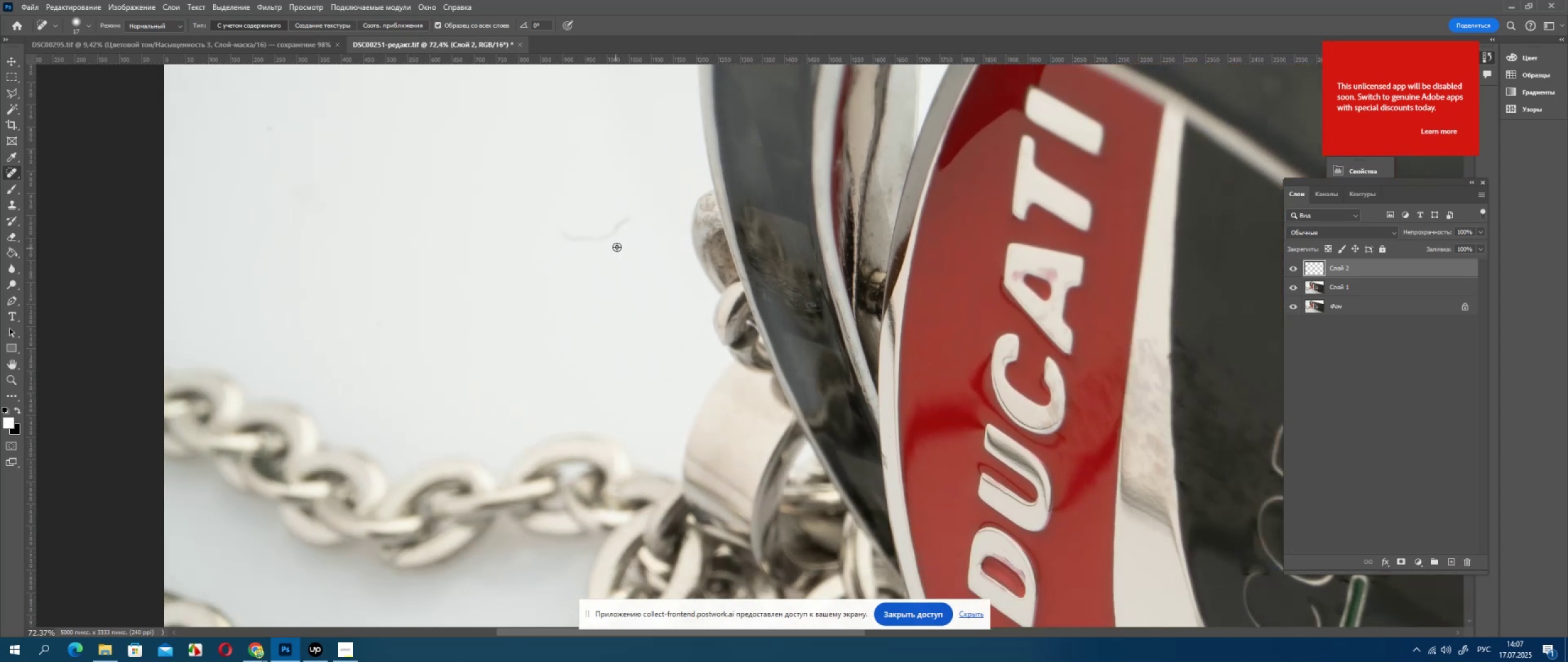 
left_click_drag(start_coordinate=[659, 399], to_coordinate=[792, 305])
 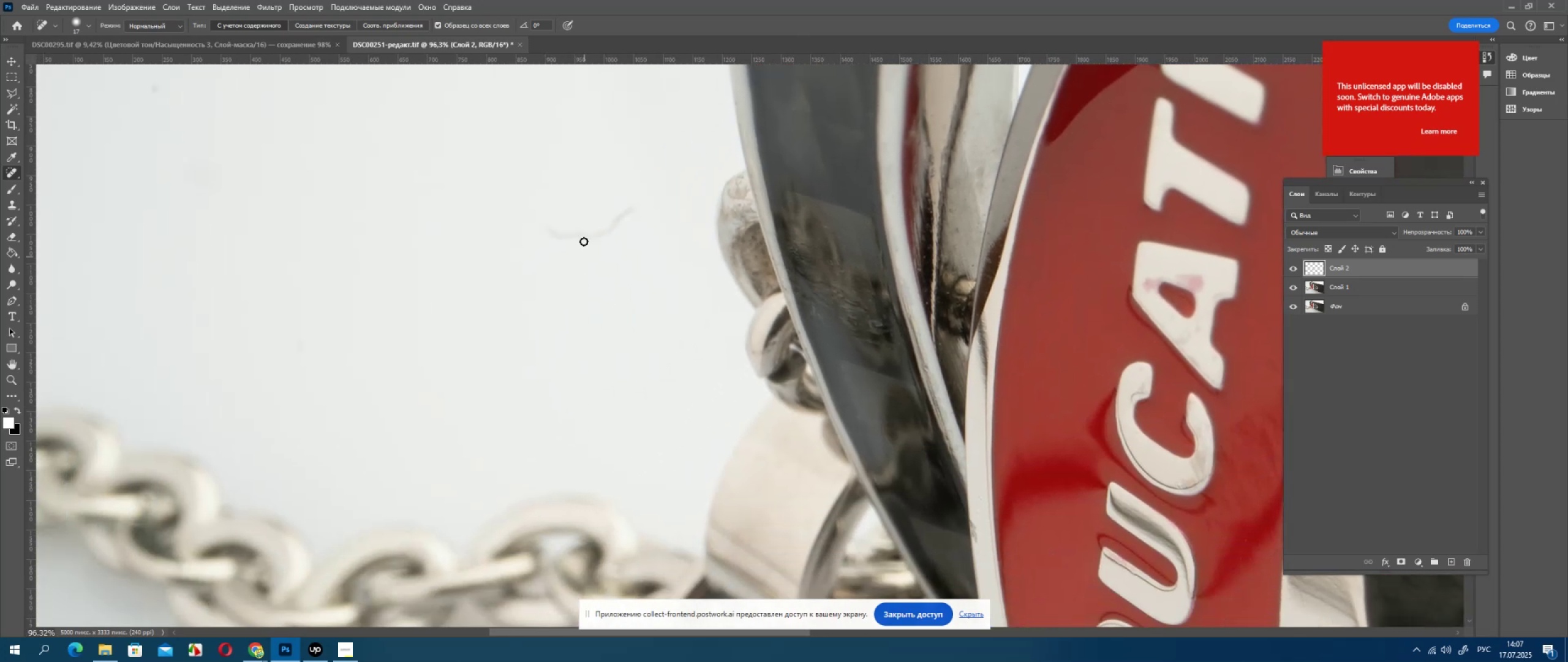 
hold_key(key=AltLeft, duration=0.34)
scroll: coordinate [622, 241], scroll_direction: down, amount: 5.0
 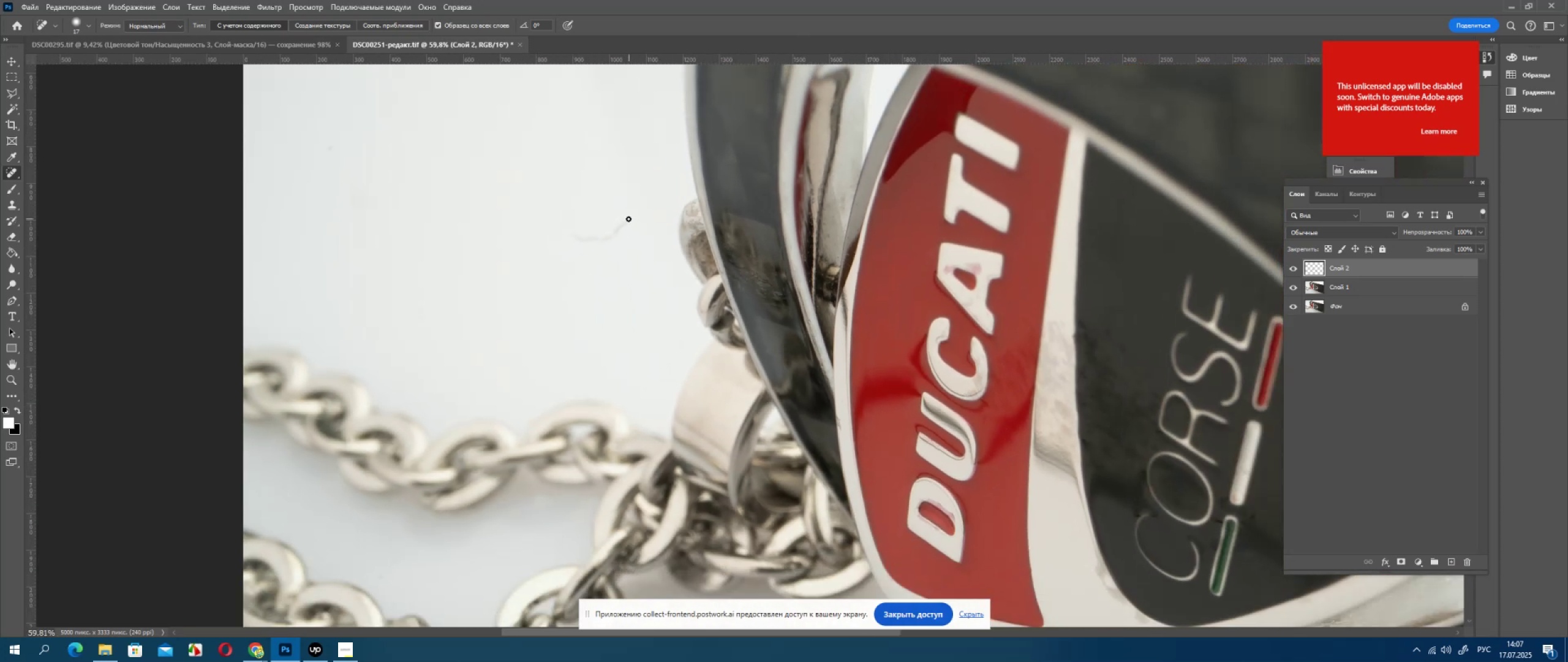 
left_click_drag(start_coordinate=[626, 221], to_coordinate=[622, 223])
 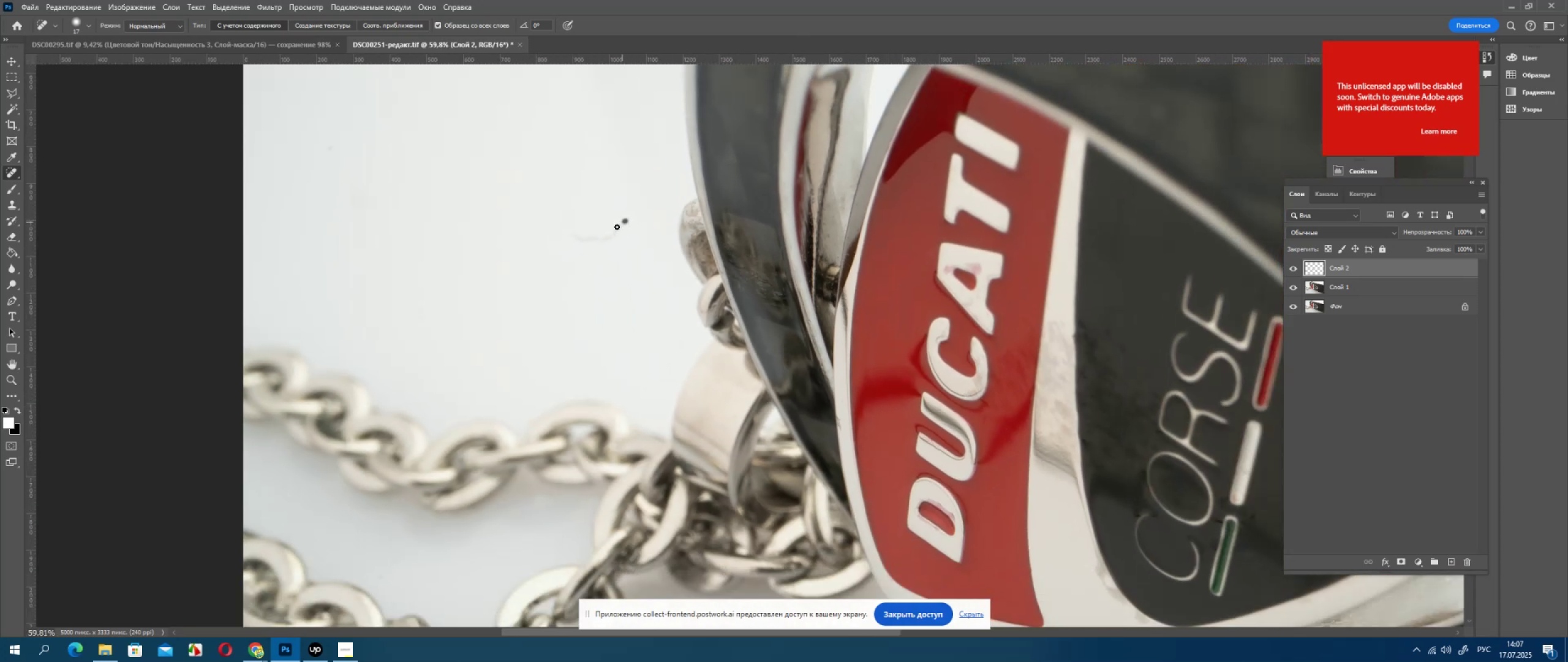 
left_click_drag(start_coordinate=[616, 228], to_coordinate=[611, 239])
 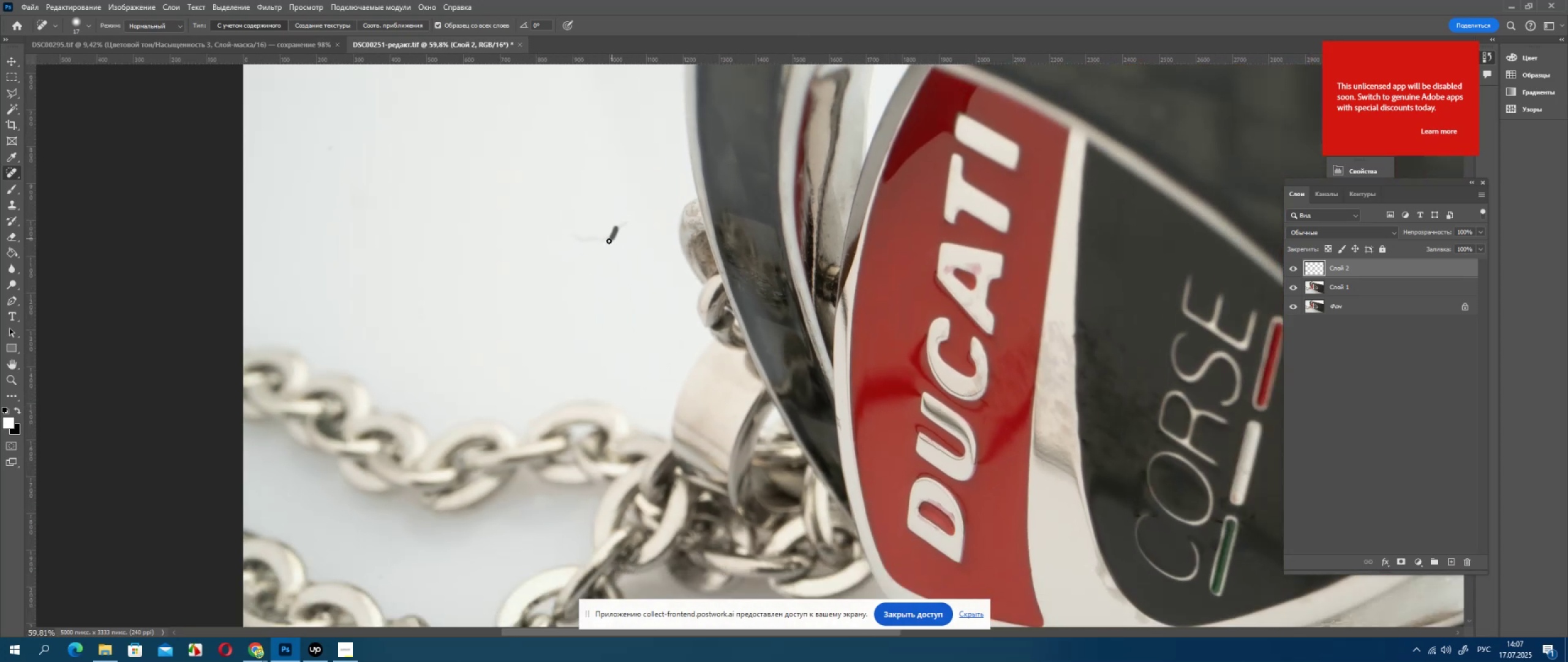 
left_click_drag(start_coordinate=[608, 241], to_coordinate=[601, 241])
 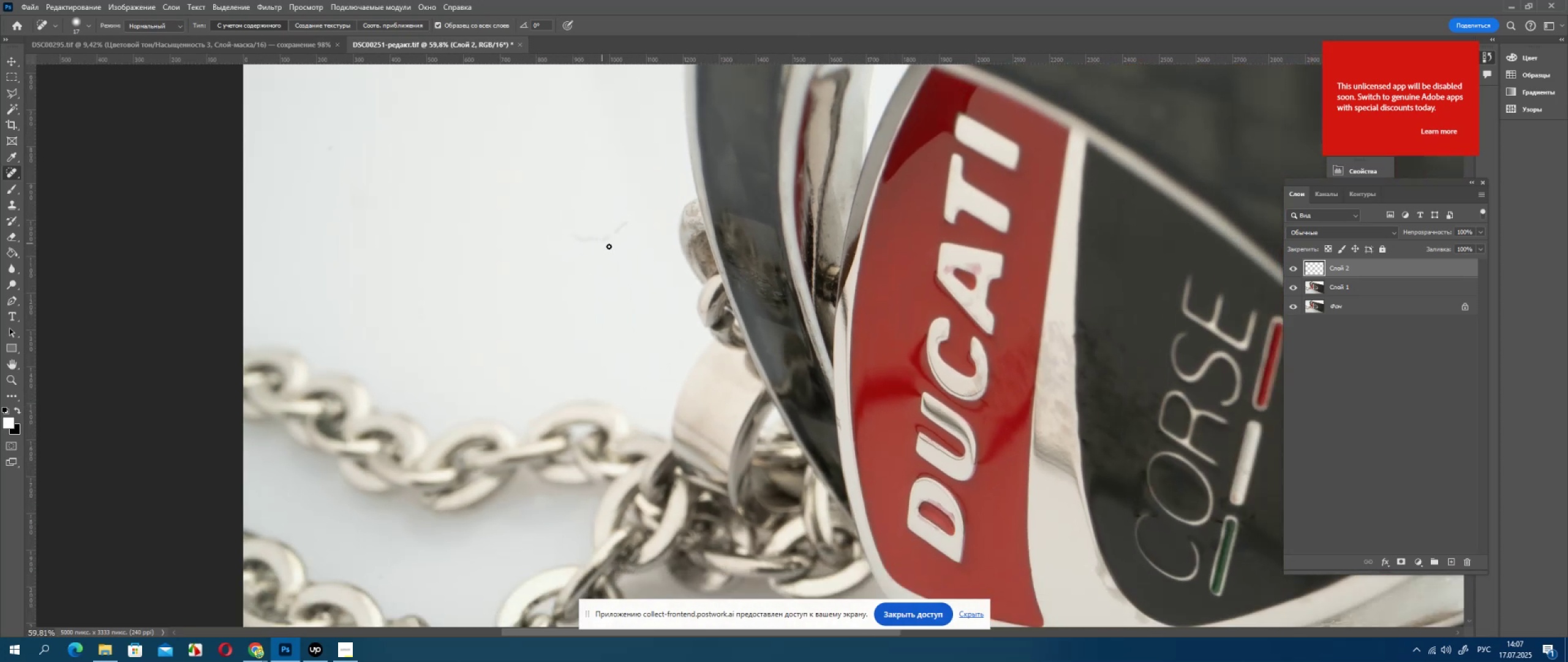 
hold_key(key=AltLeft, duration=0.86)
scroll: coordinate [619, 248], scroll_direction: up, amount: 5.0
 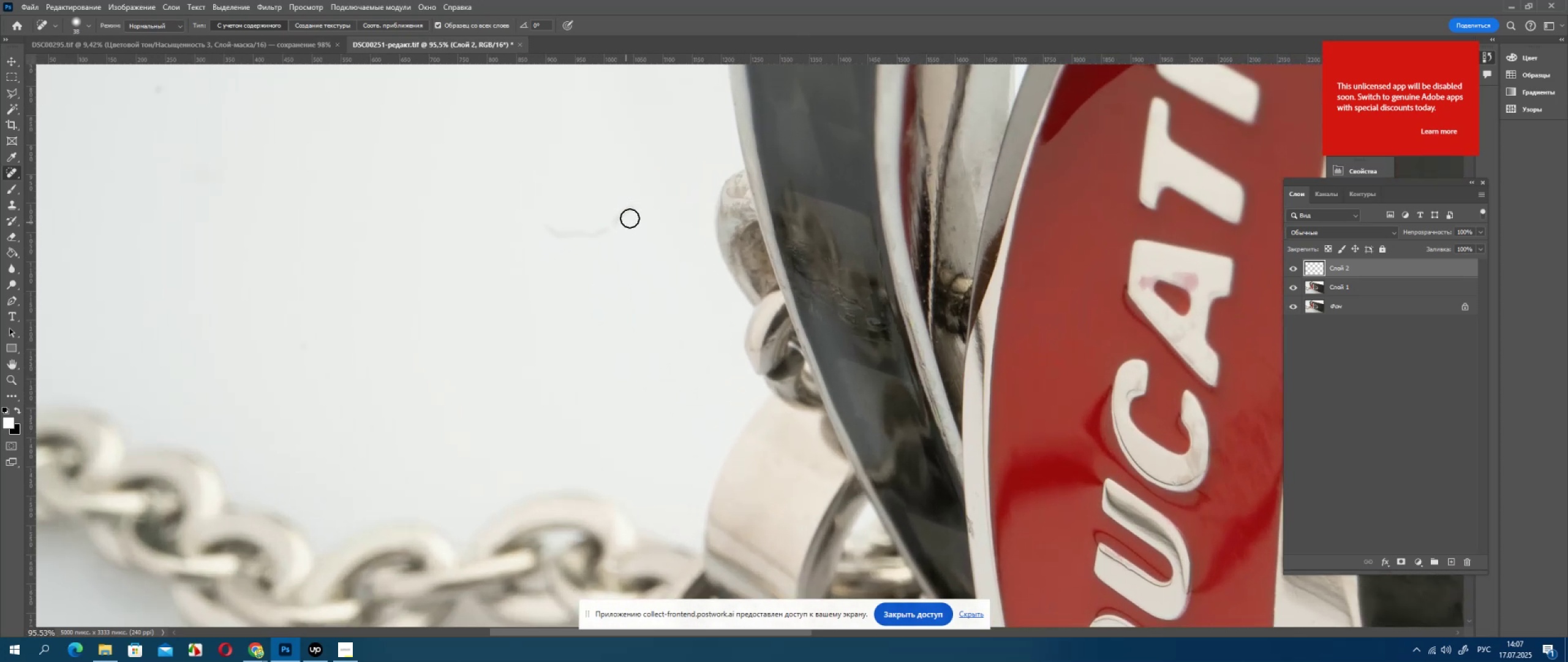 
left_click_drag(start_coordinate=[630, 209], to_coordinate=[554, 227])
 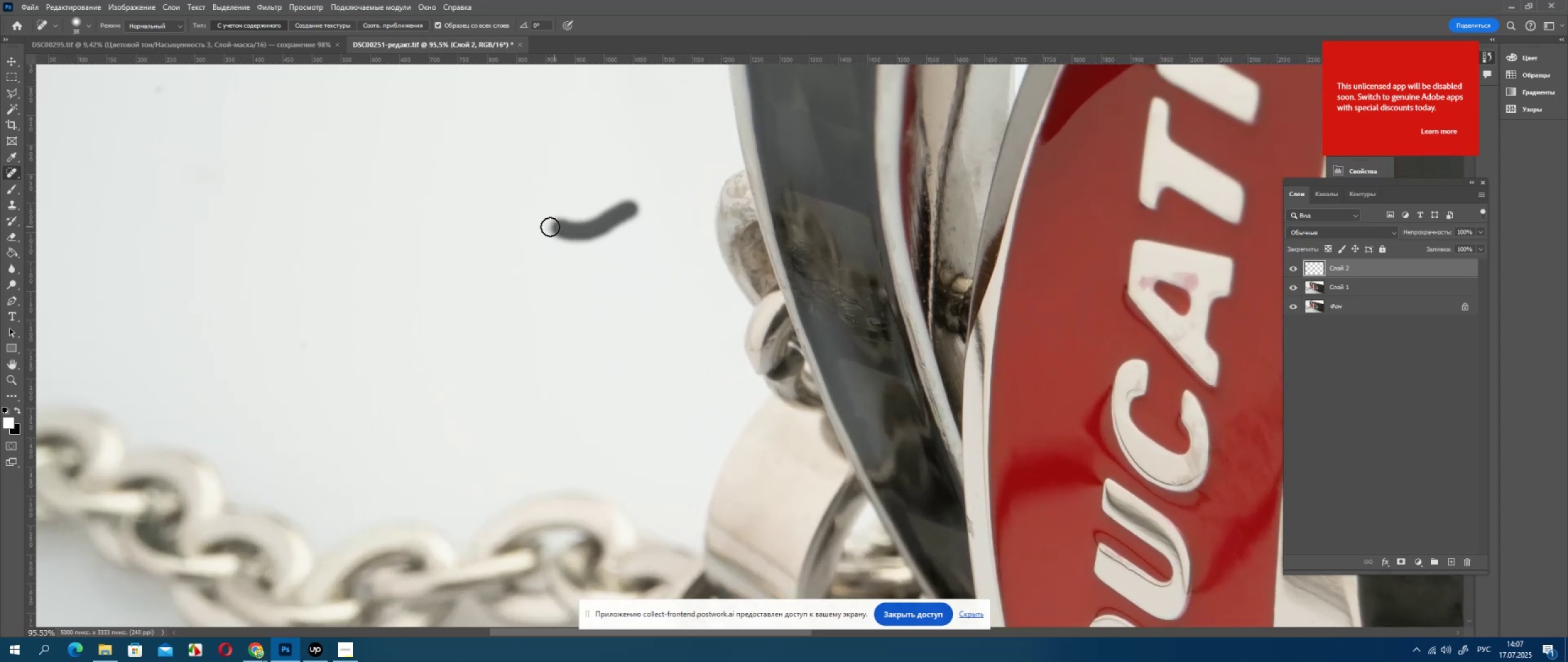 
double_click([550, 227])
 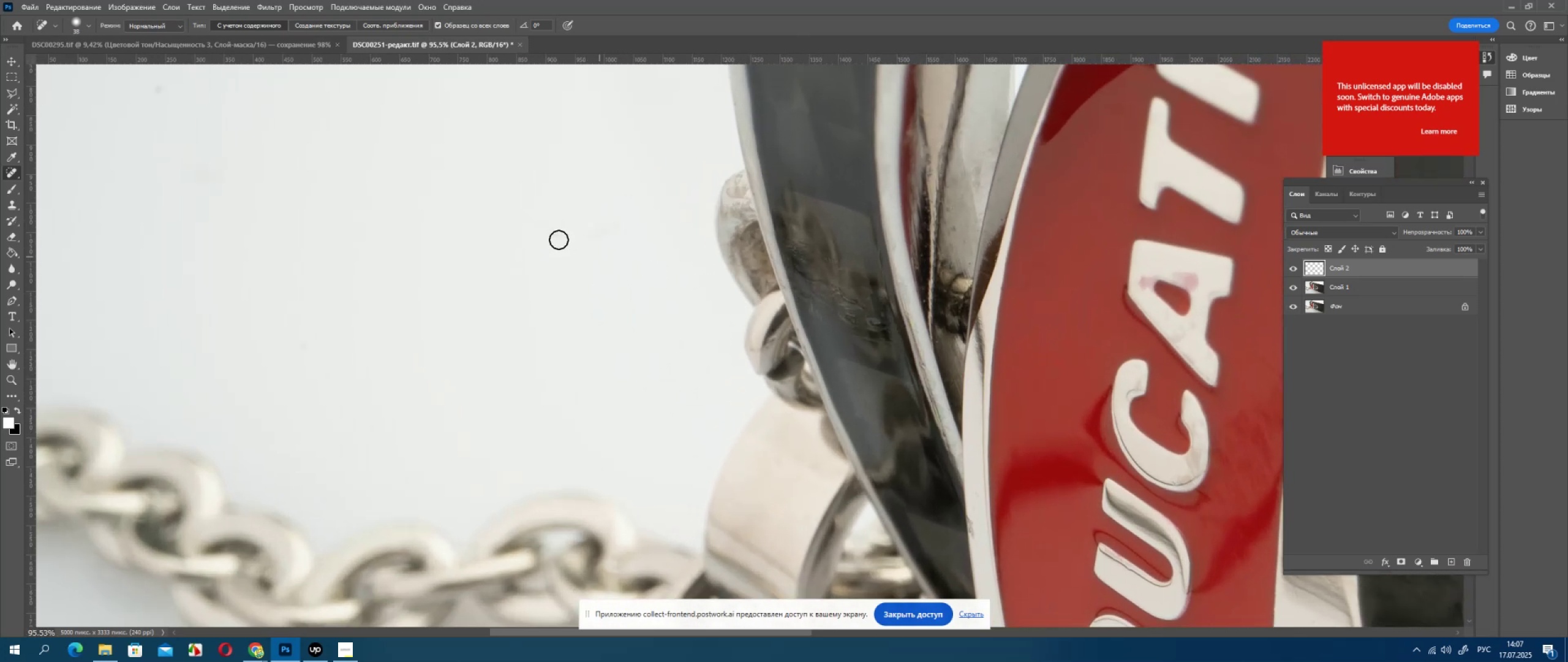 
left_click_drag(start_coordinate=[552, 236], to_coordinate=[578, 239])
 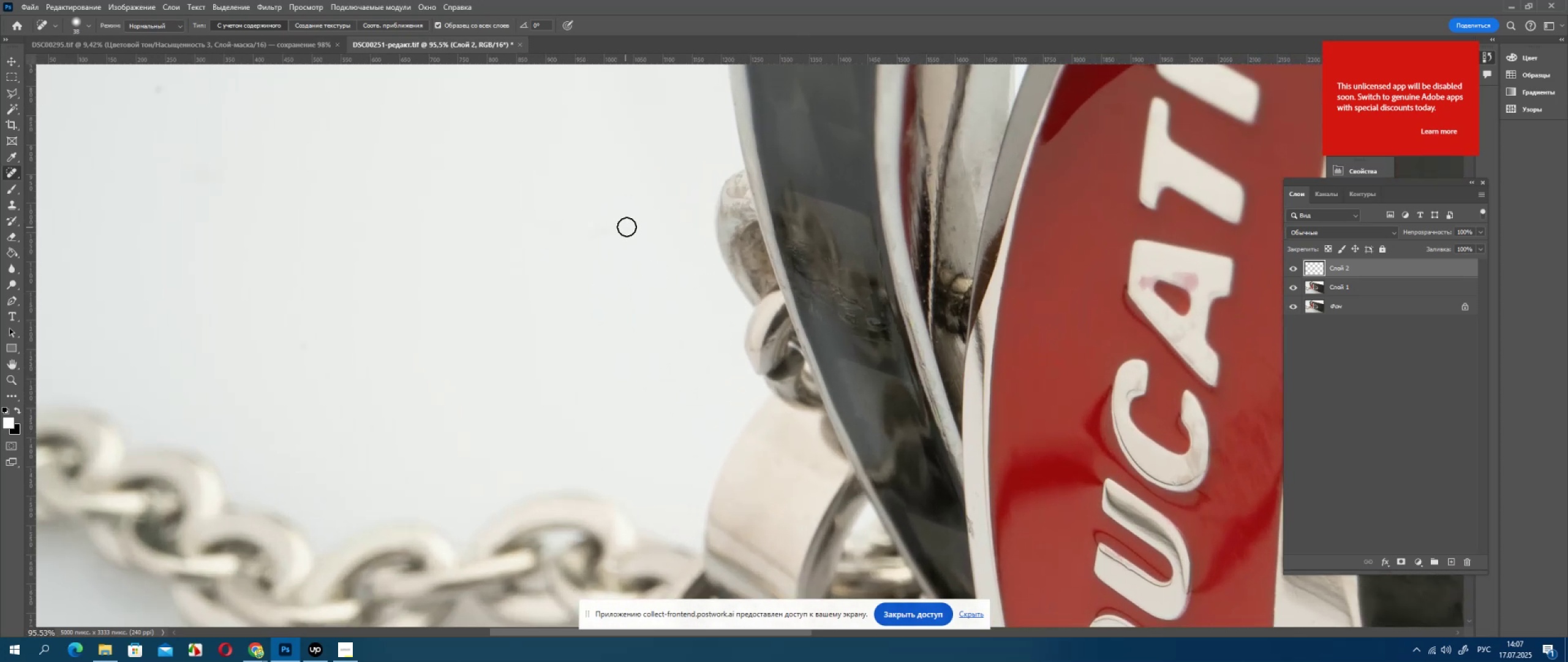 
left_click_drag(start_coordinate=[628, 226], to_coordinate=[564, 243])
 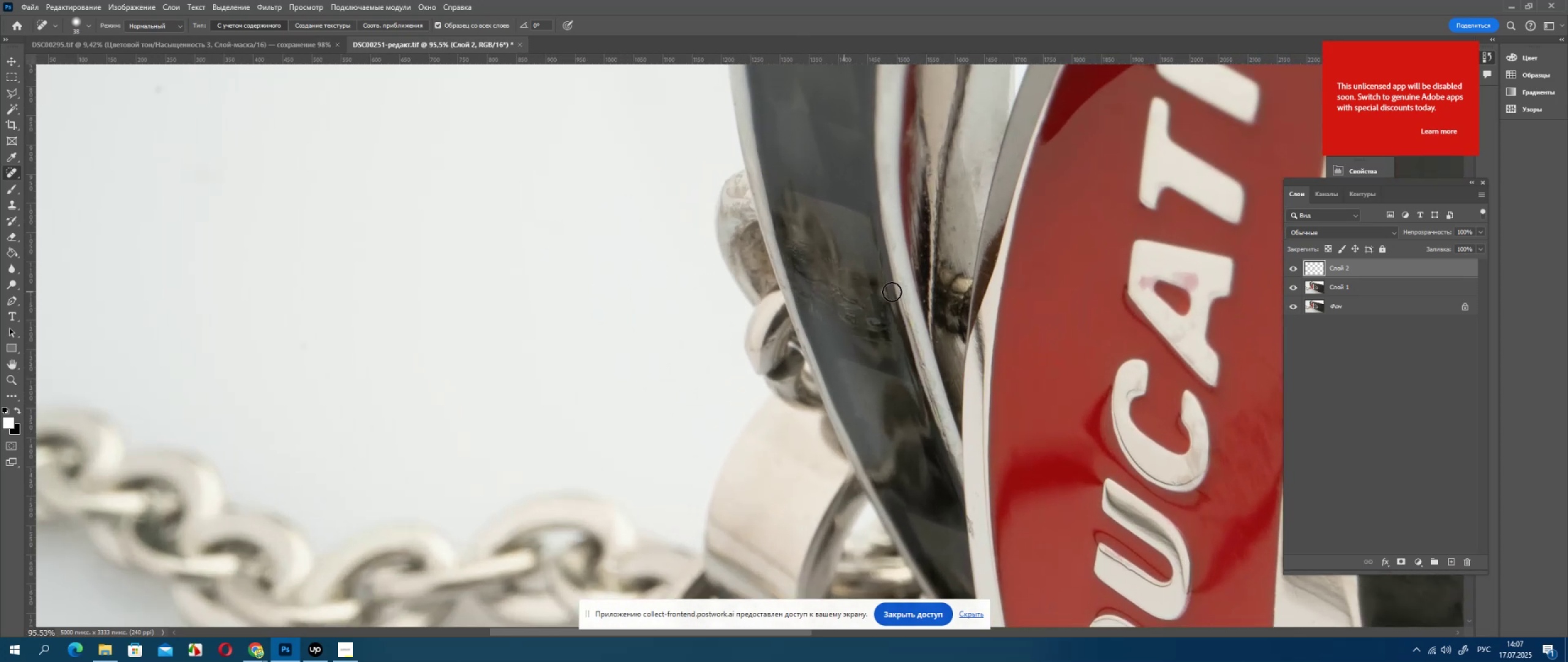 
hold_key(key=Space, duration=0.61)
 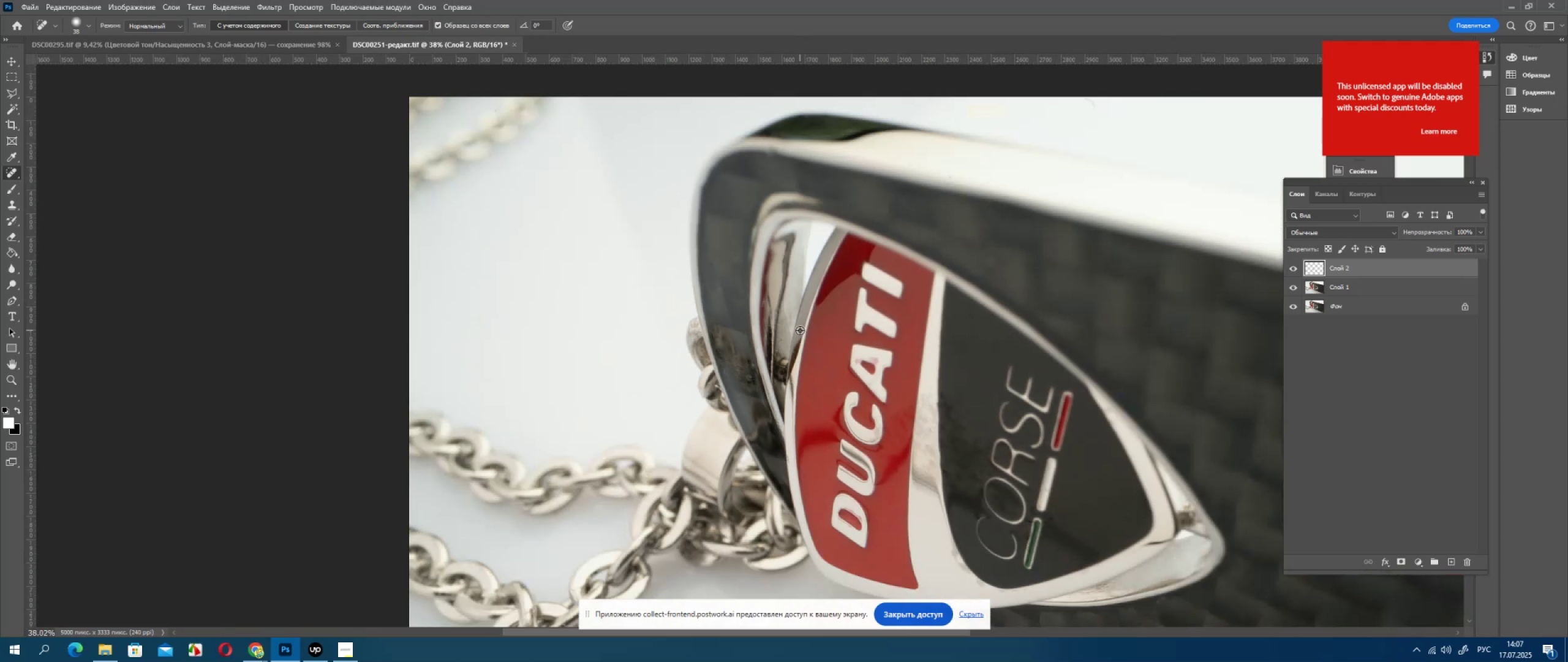 
left_click_drag(start_coordinate=[910, 262], to_coordinate=[804, 327])
 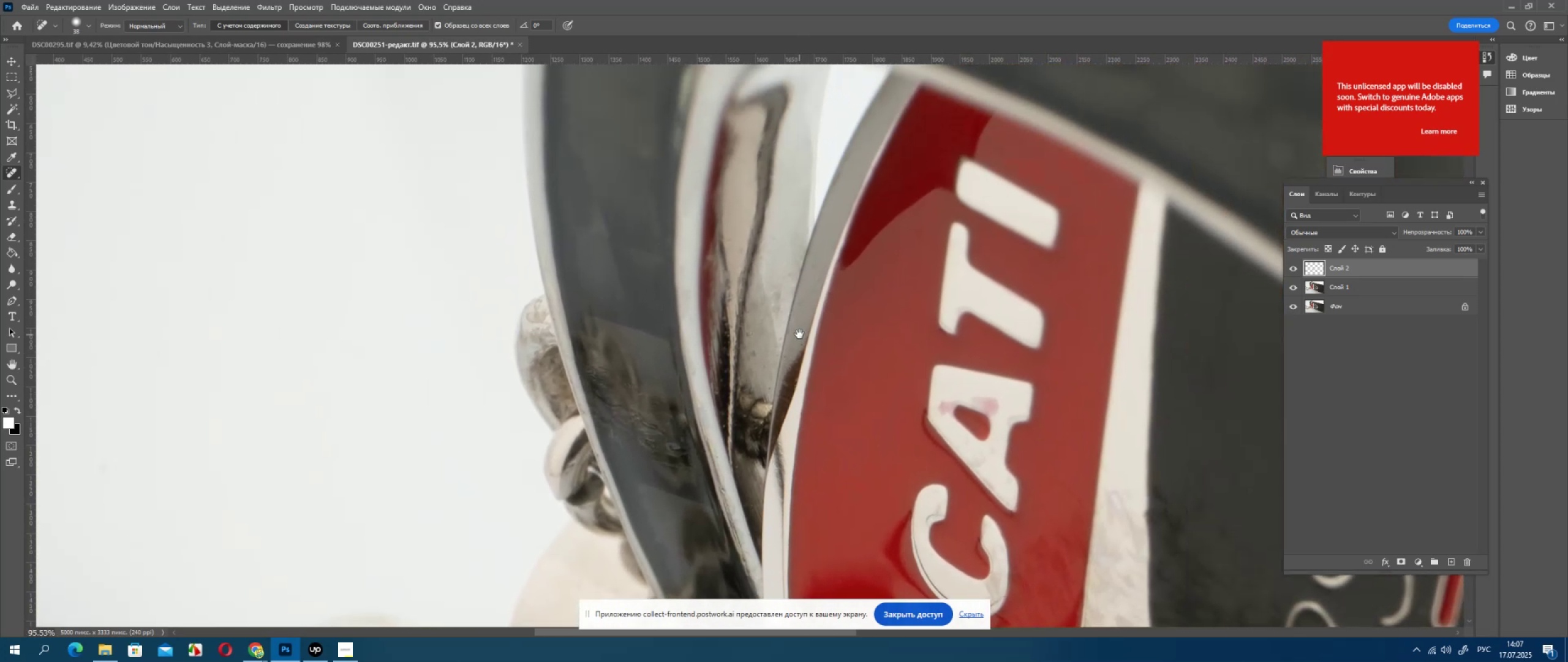 
hold_key(key=AltLeft, duration=0.77)
scroll: coordinate [800, 330], scroll_direction: down, amount: 14.0
 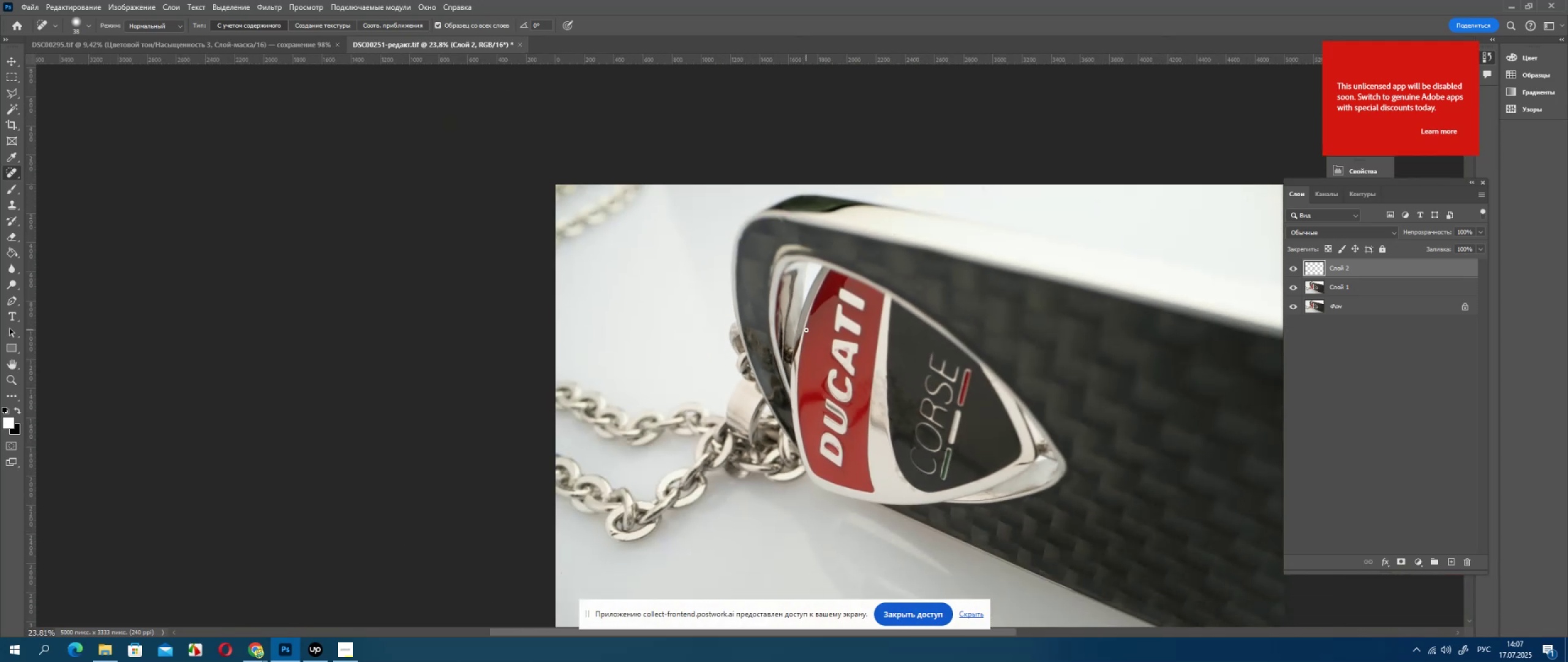 
hold_key(key=AltLeft, duration=0.94)
scroll: coordinate [850, 428], scroll_direction: up, amount: 16.0
 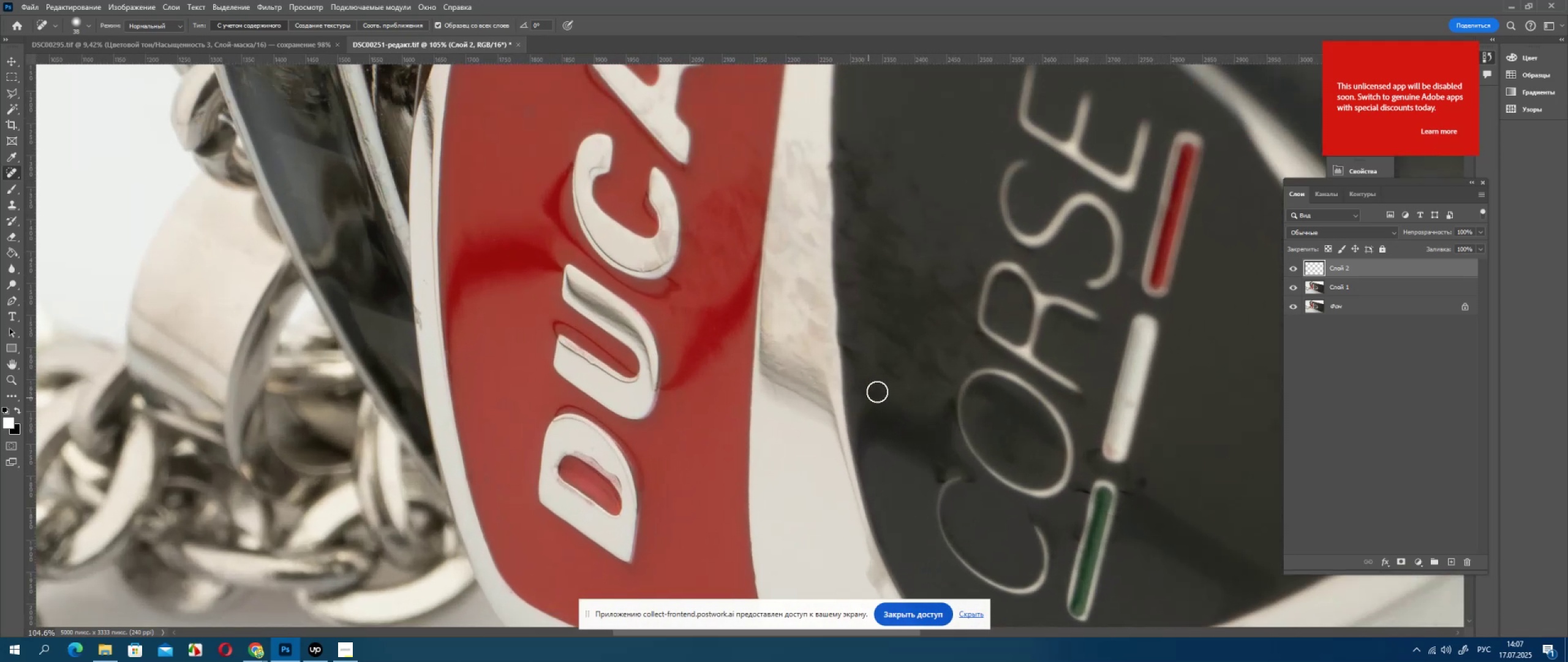 
hold_key(key=Space, duration=0.82)
 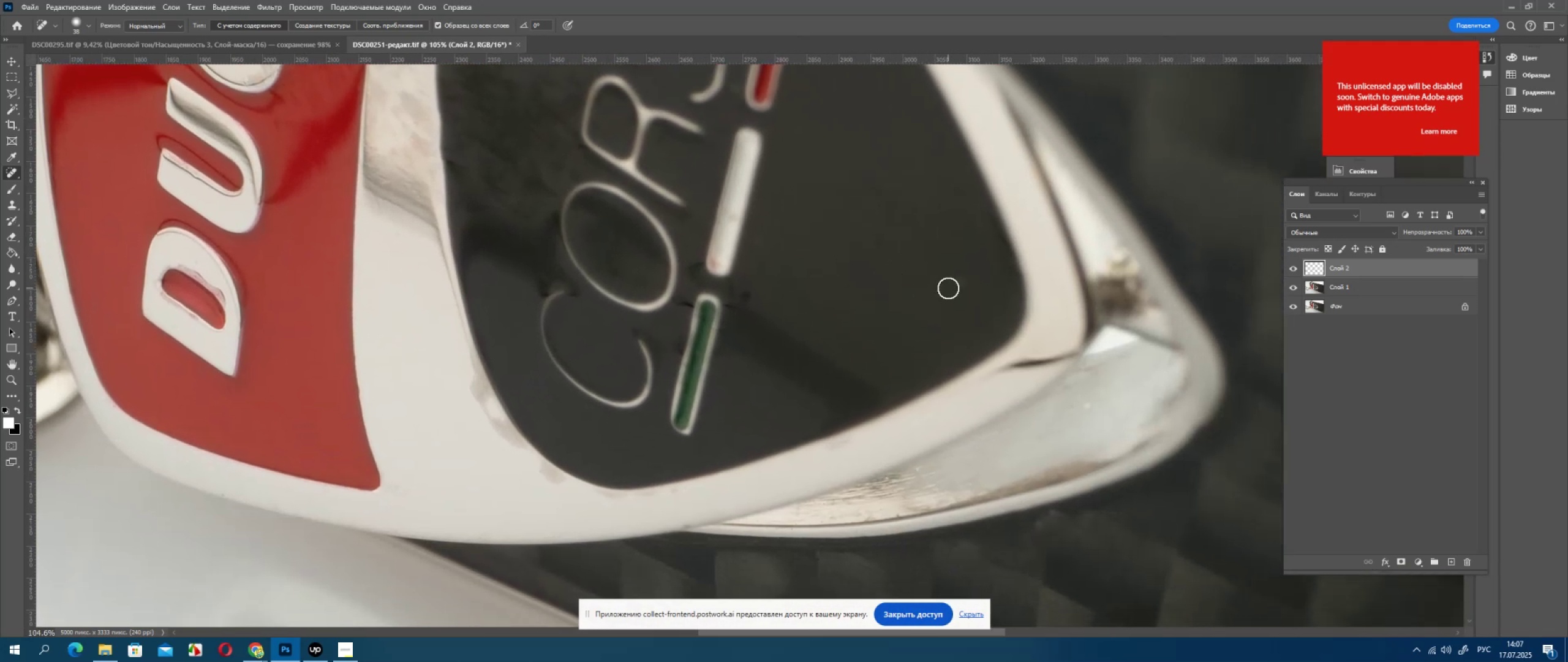 
left_click_drag(start_coordinate=[918, 381], to_coordinate=[695, 281])
 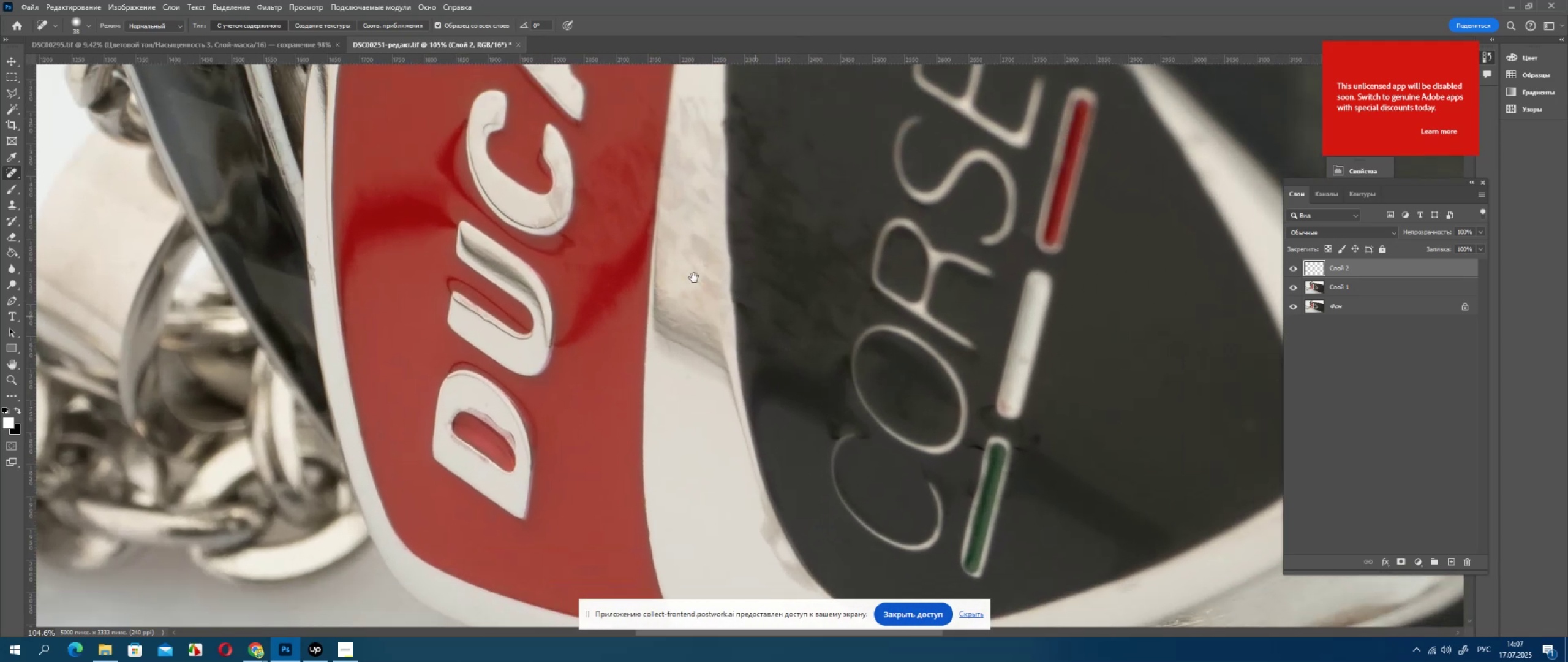 
left_click_drag(start_coordinate=[687, 273], to_coordinate=[685, 268])
 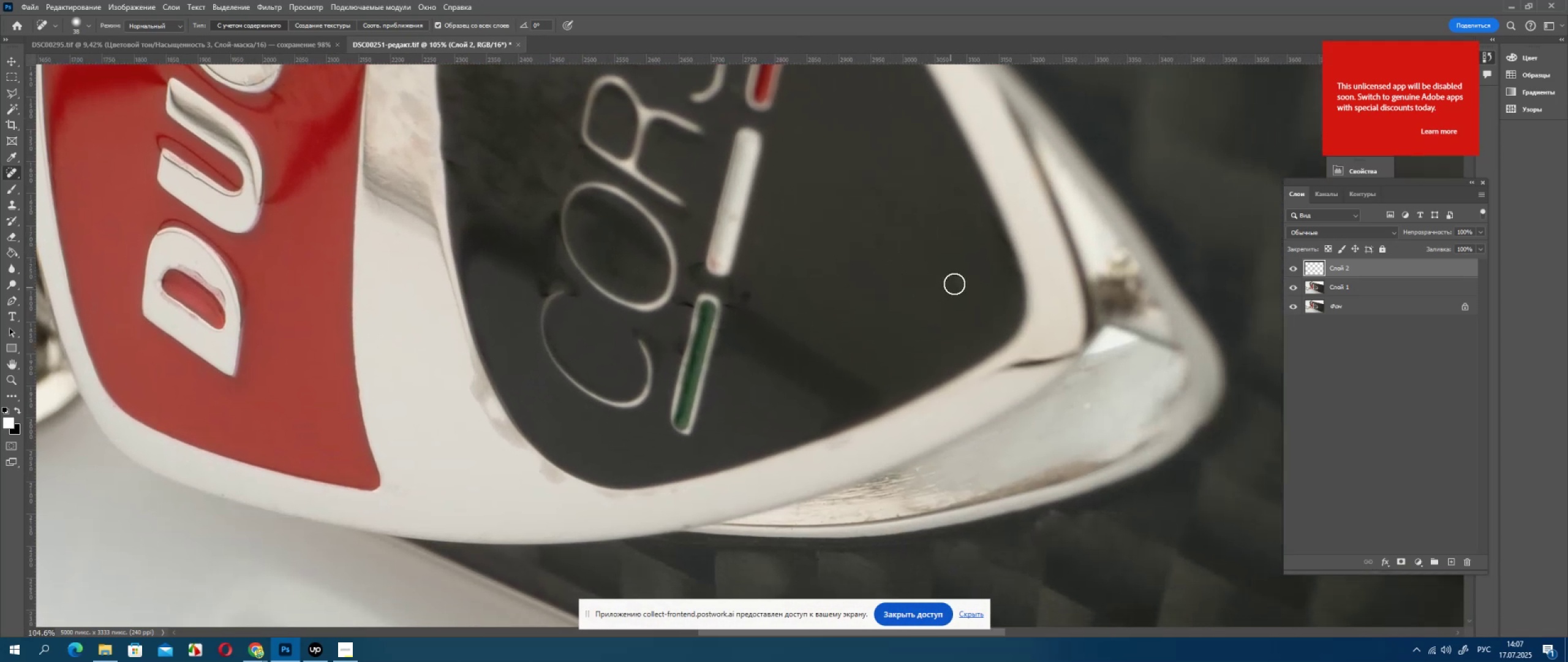 
left_click([959, 281])
 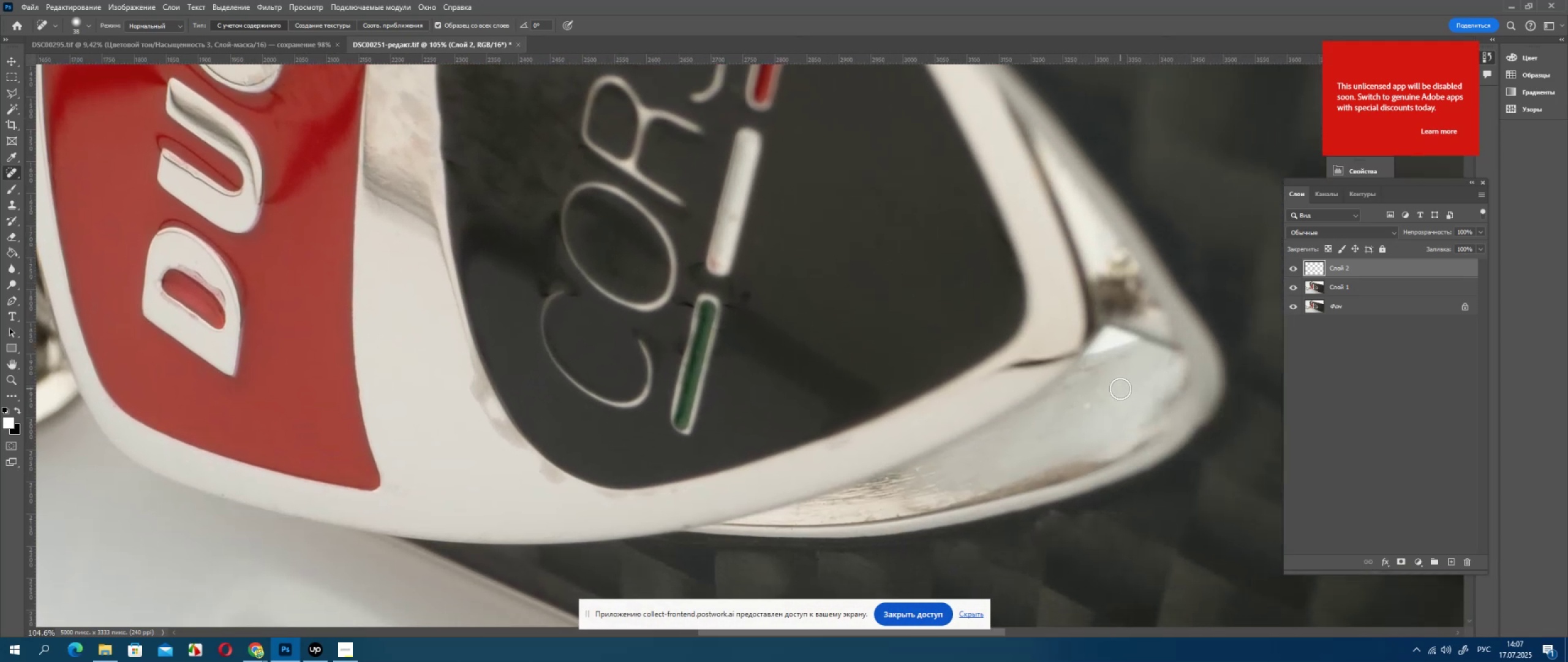 
key(Alt+AltLeft)
 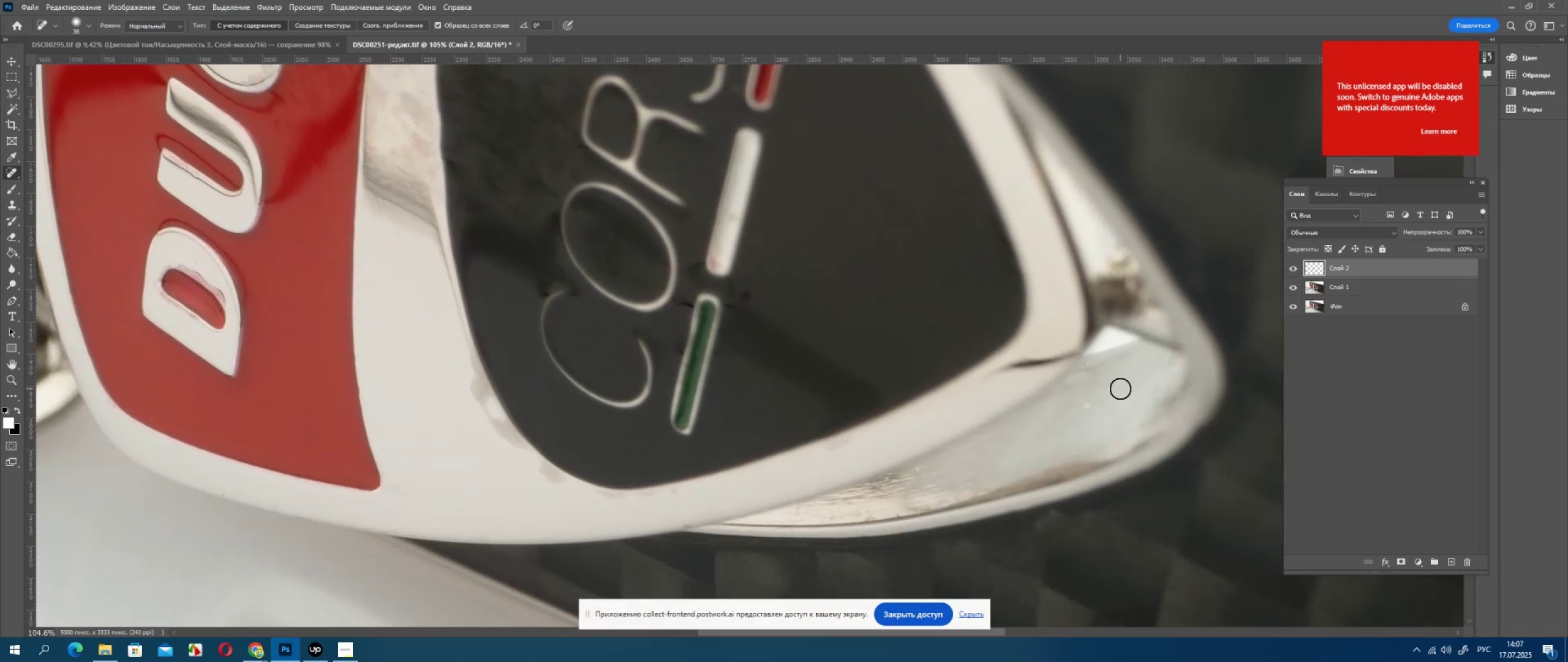 
scroll: coordinate [1120, 389], scroll_direction: up, amount: 3.0
 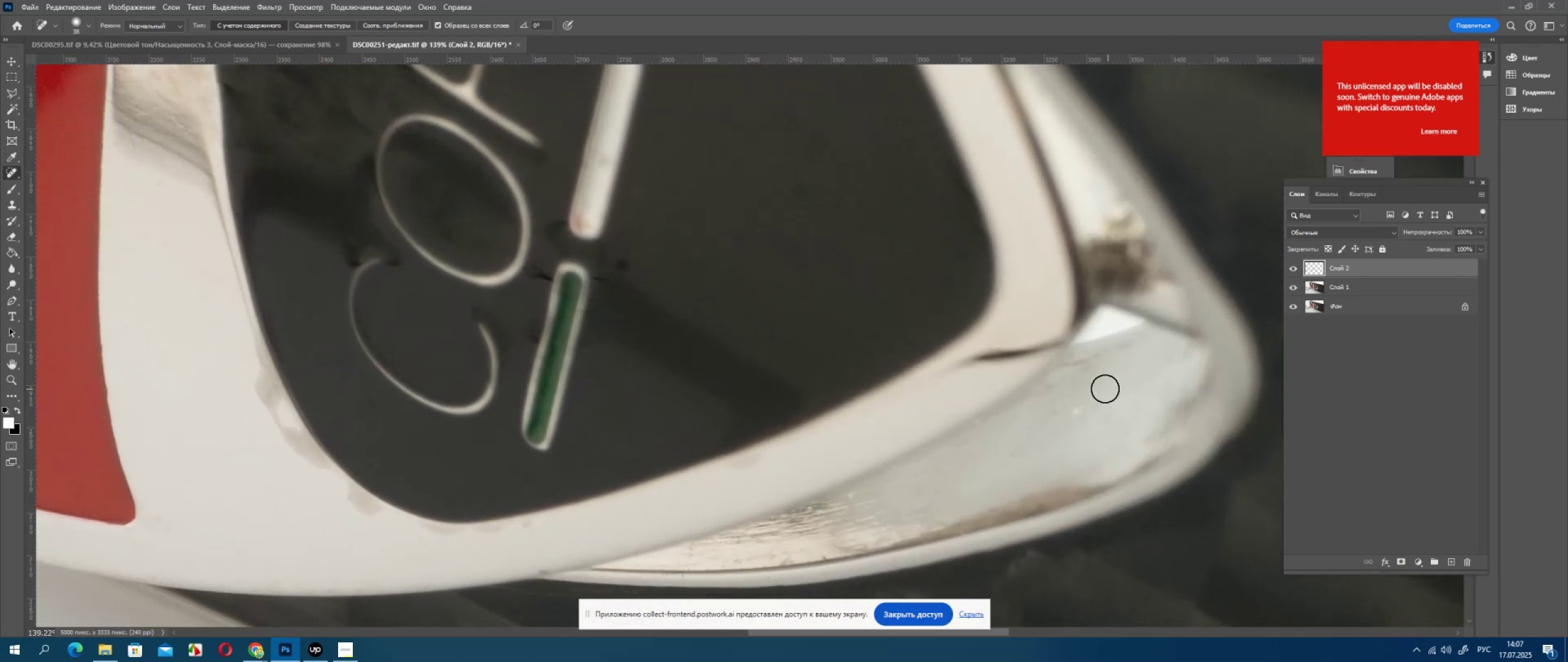 
key(Control+ControlLeft)
 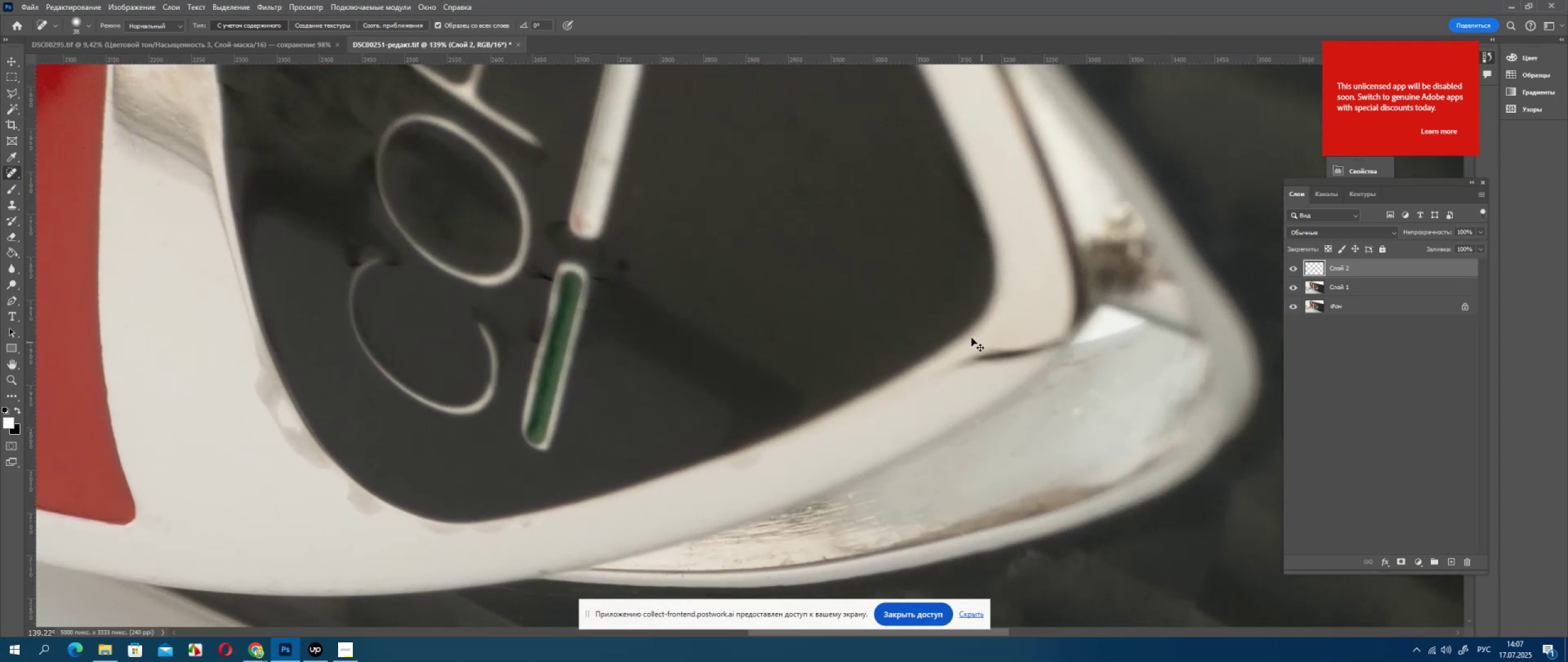 
key(Control+Z)
 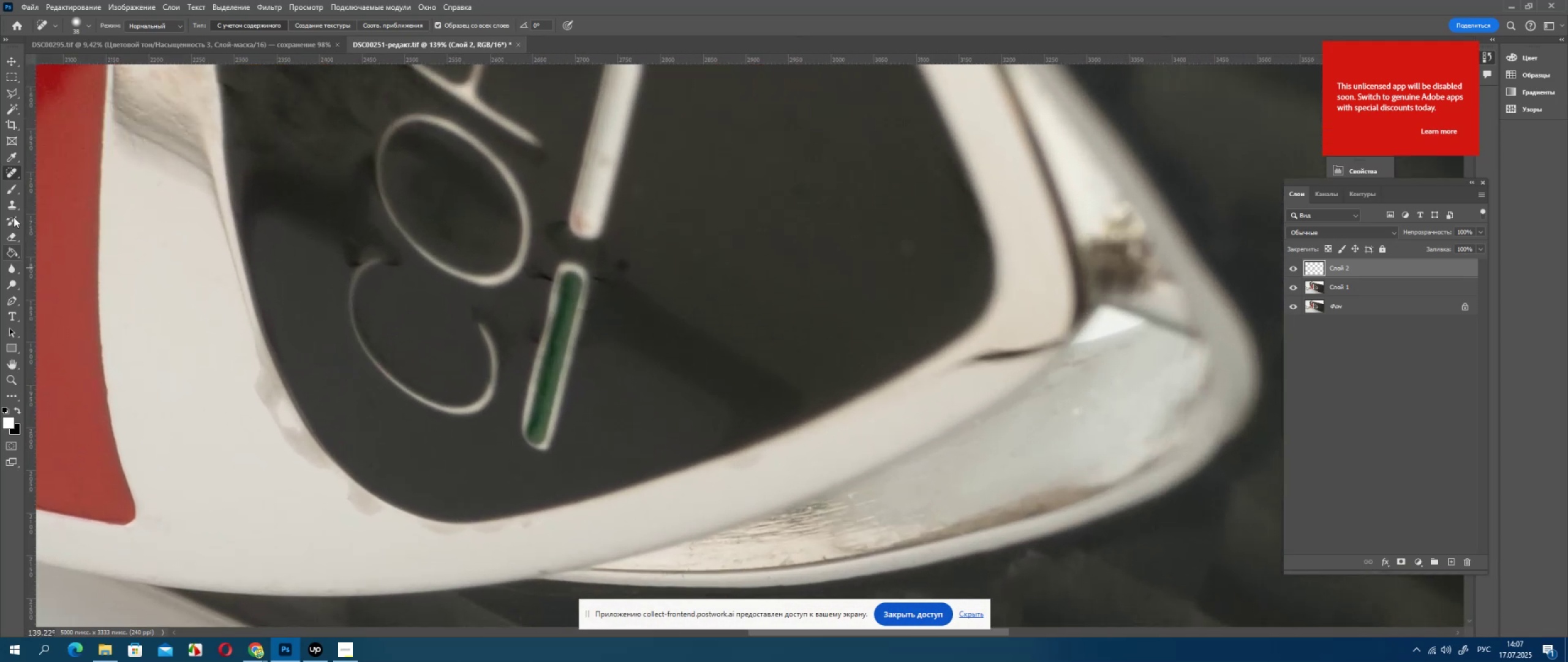 
left_click([13, 205])
 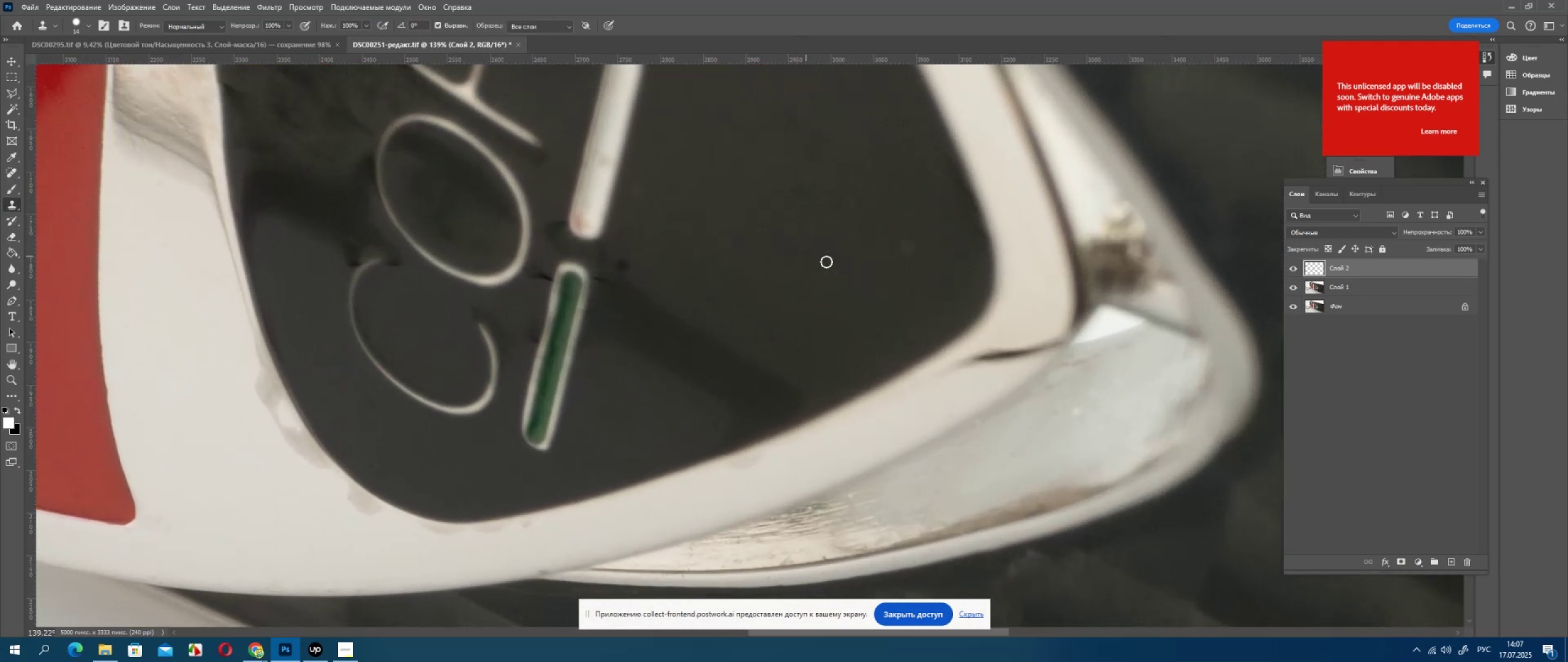 
hold_key(key=AltLeft, duration=1.03)
 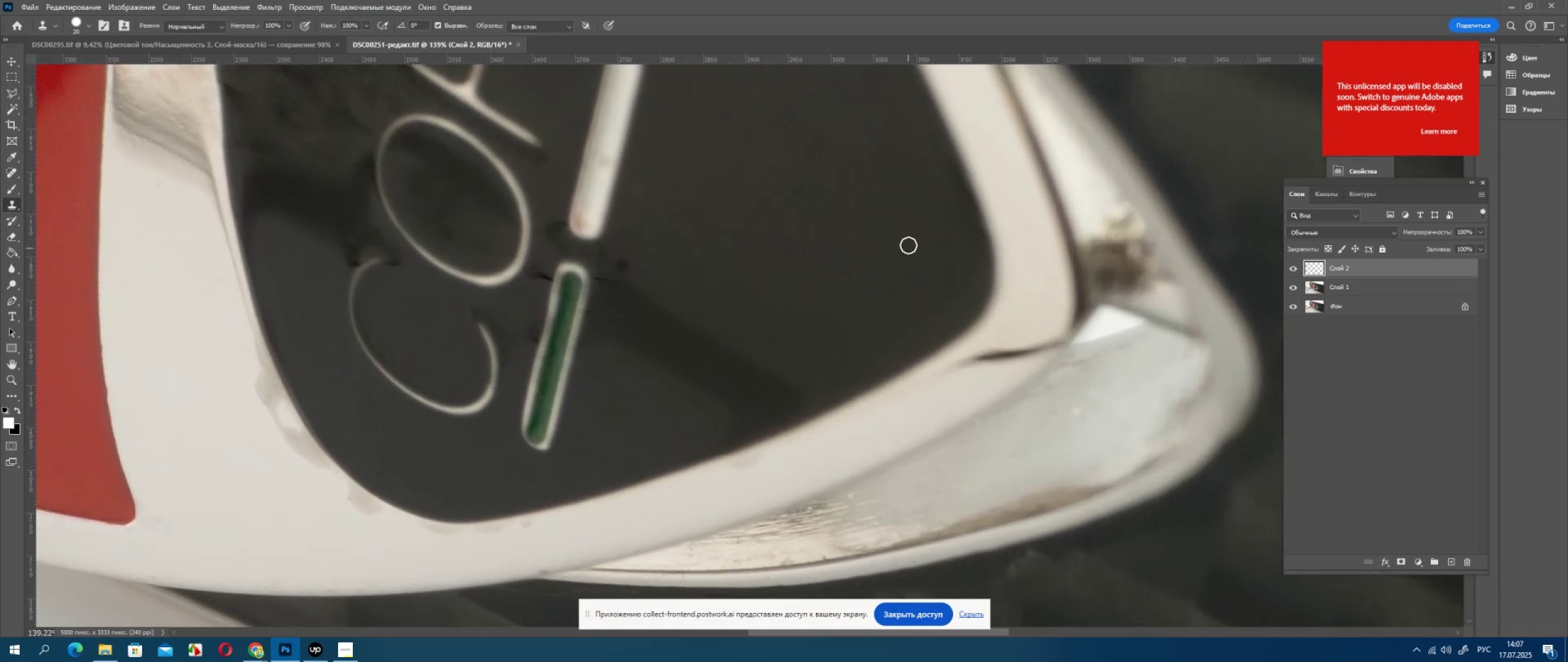 
left_click_drag(start_coordinate=[908, 244], to_coordinate=[906, 249])
 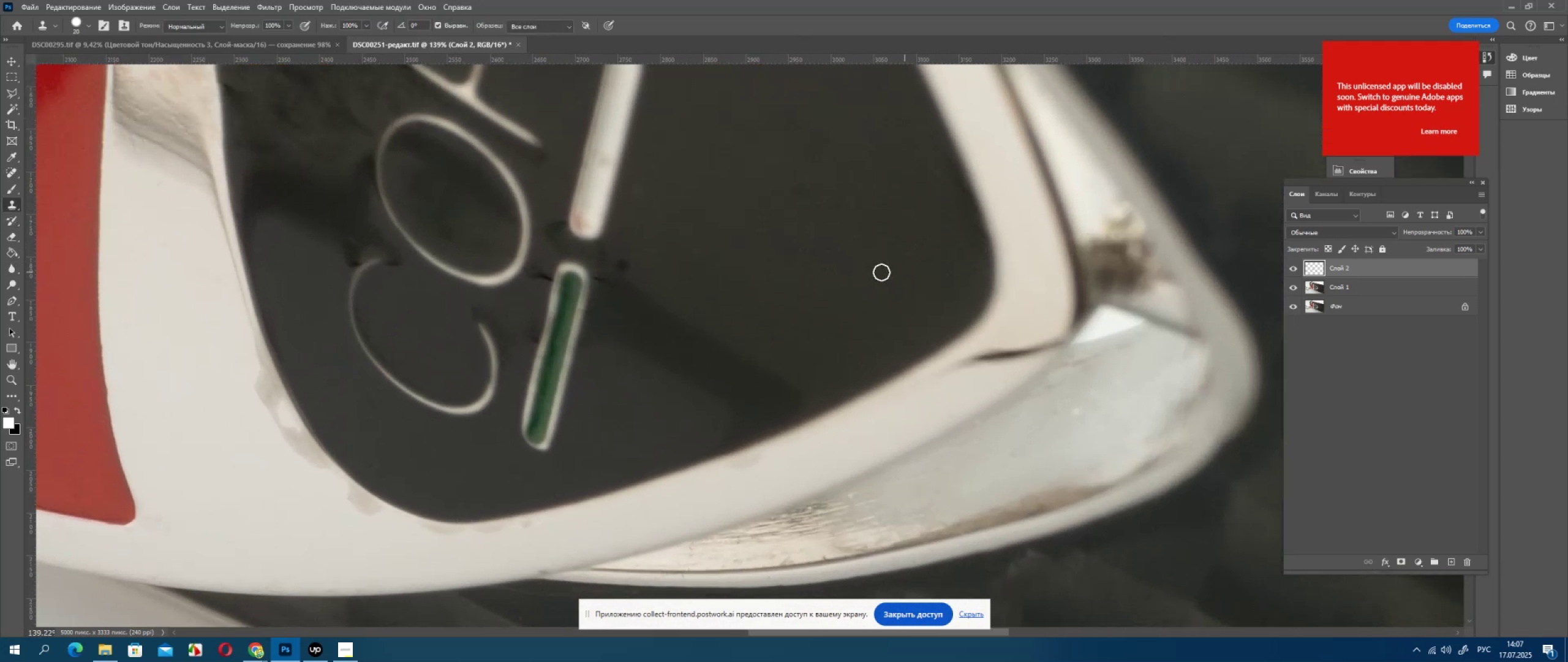 
hold_key(key=AltLeft, duration=0.52)
left_click([795, 204])
 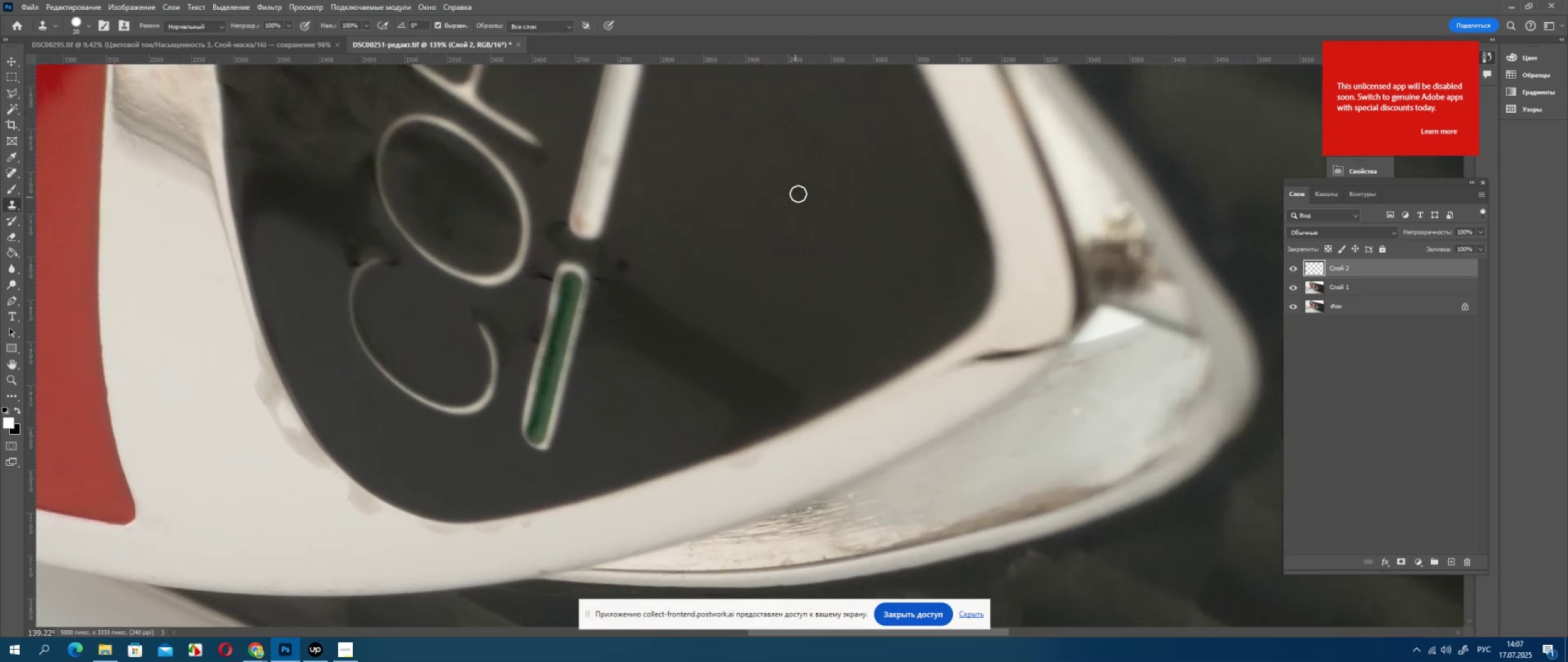 
left_click_drag(start_coordinate=[798, 192], to_coordinate=[798, 197])
 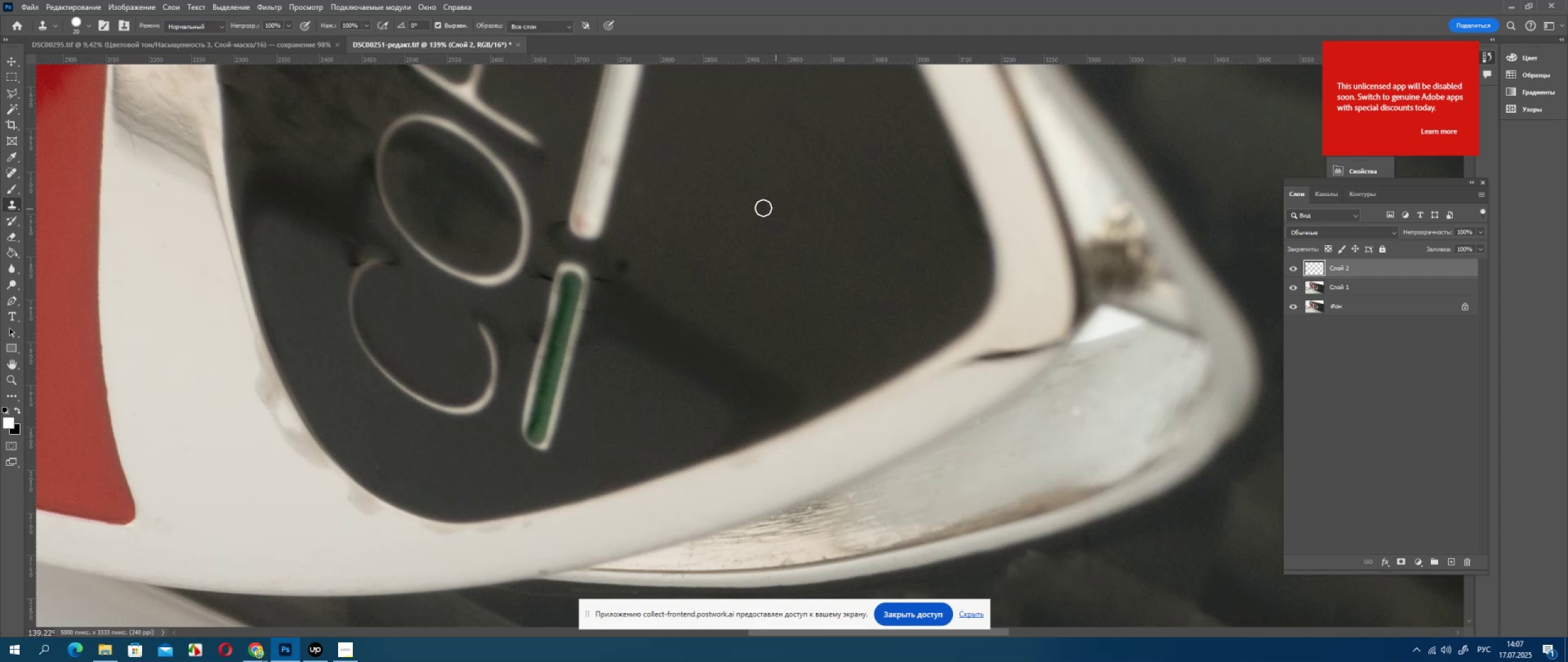 
hold_key(key=AltLeft, duration=0.48)
left_click([643, 175])
 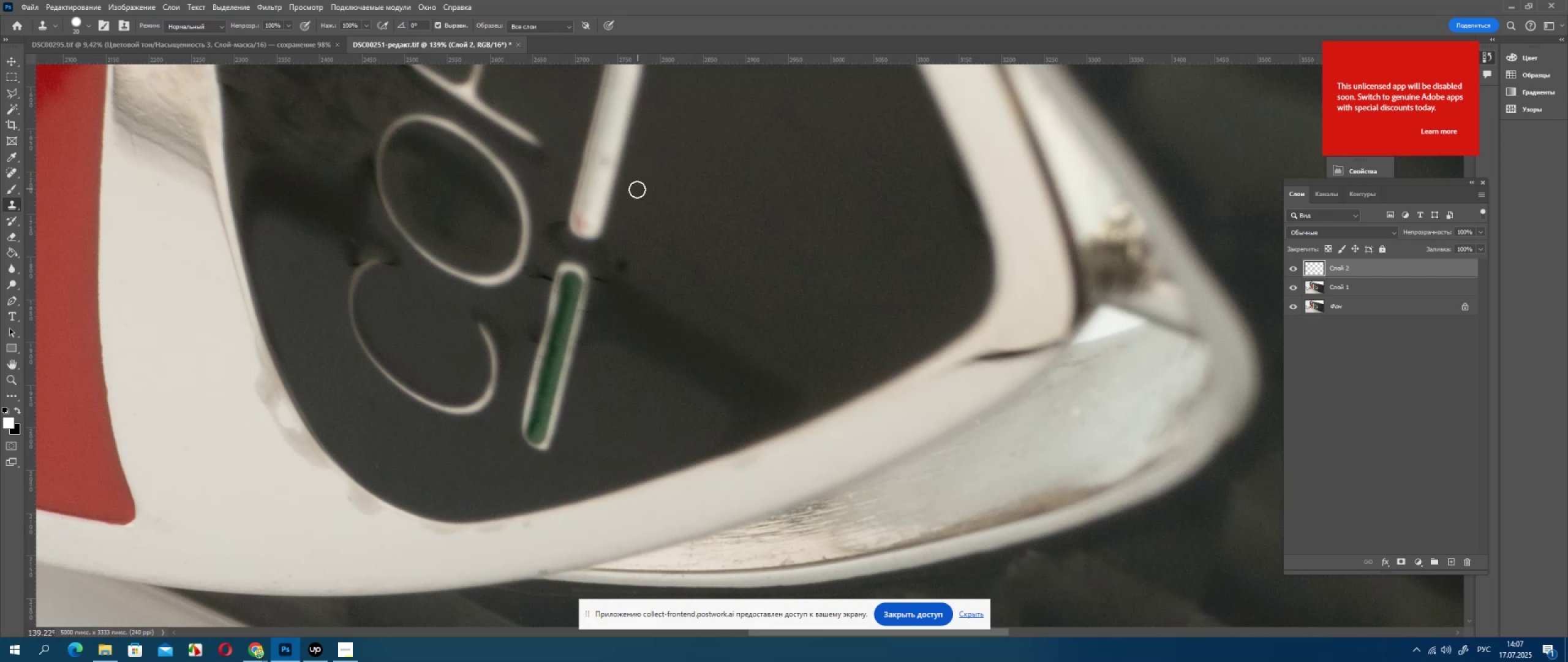 
double_click([637, 189])
 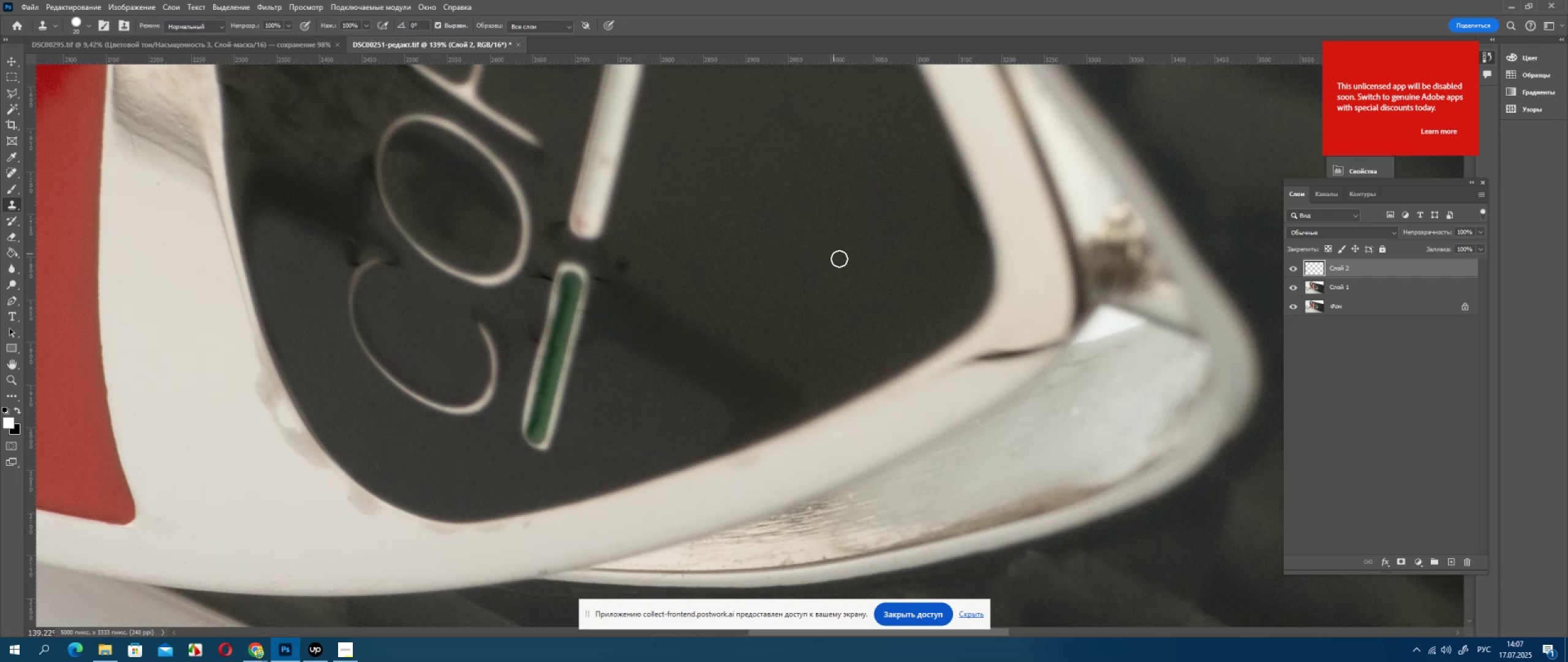 
hold_key(key=AltLeft, duration=0.49)
 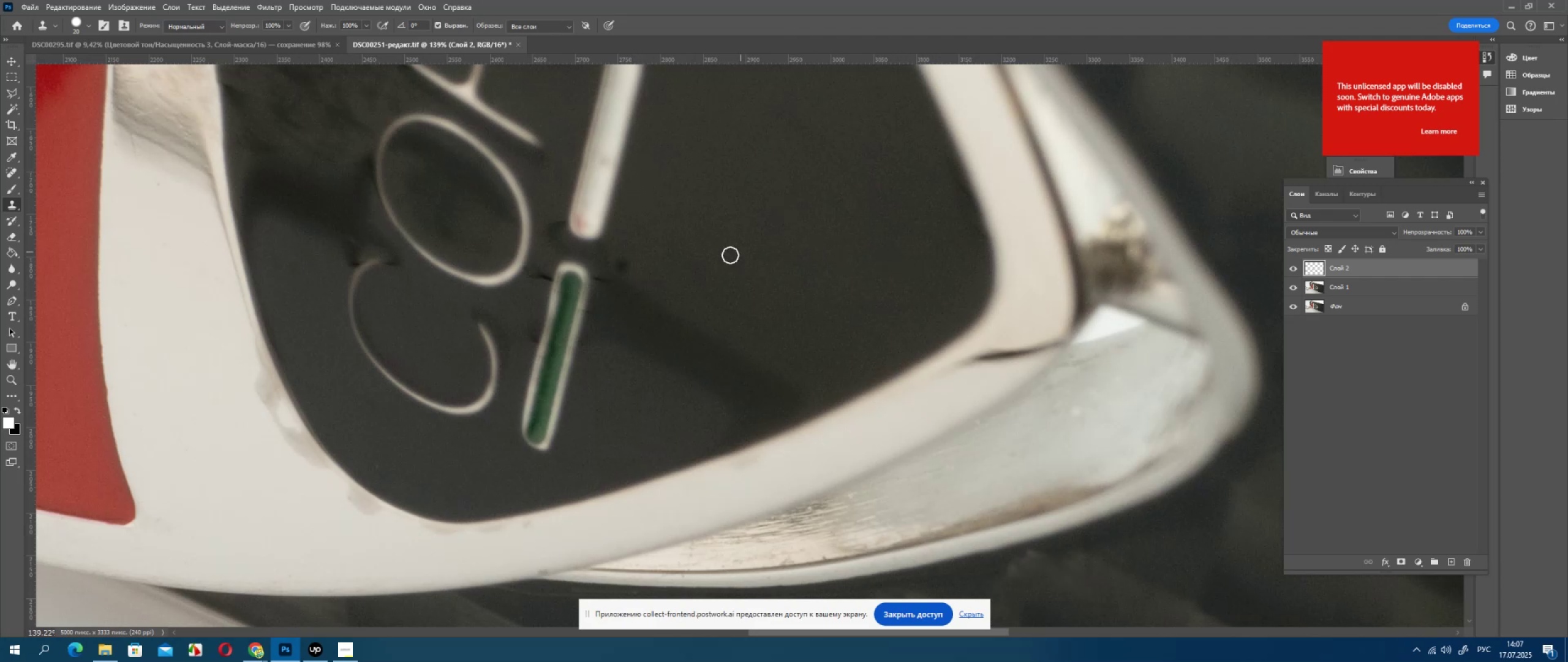 
hold_key(key=AltLeft, duration=0.58)
 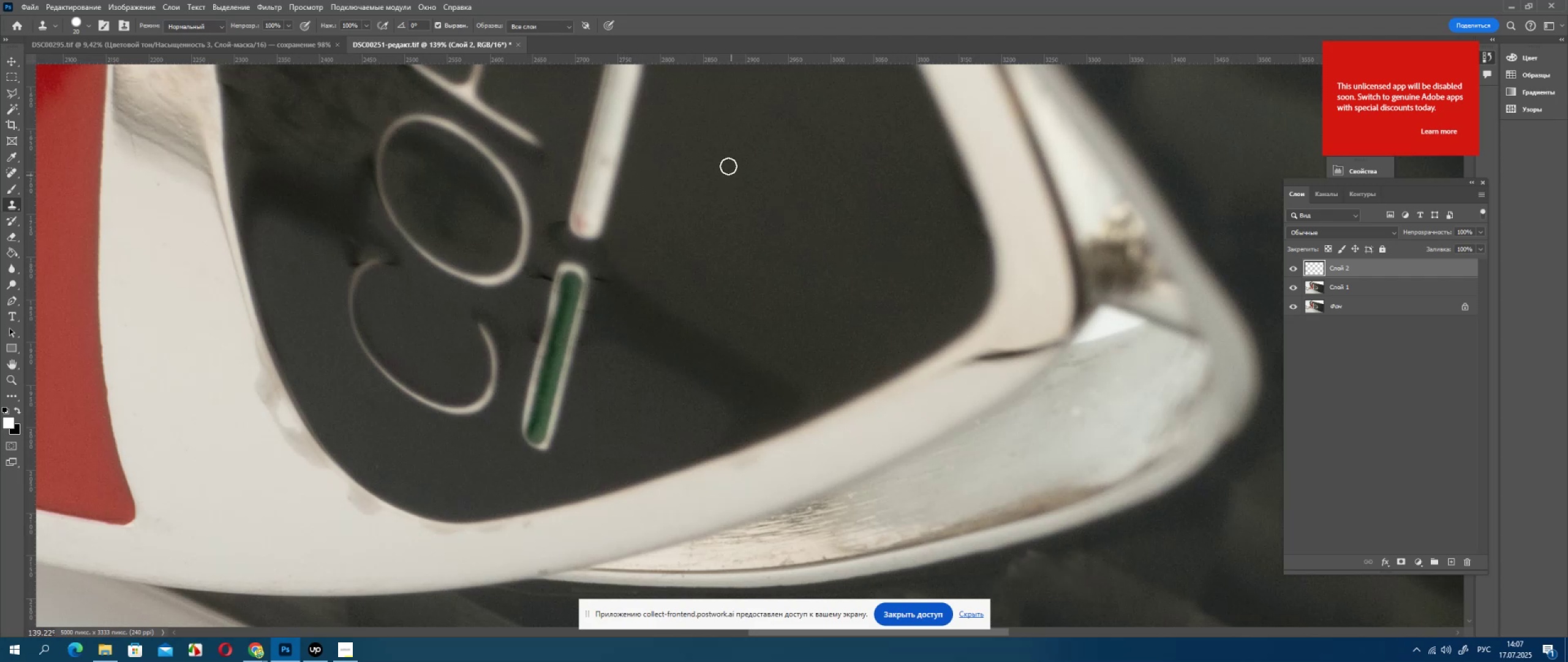 
hold_key(key=Space, duration=0.67)
 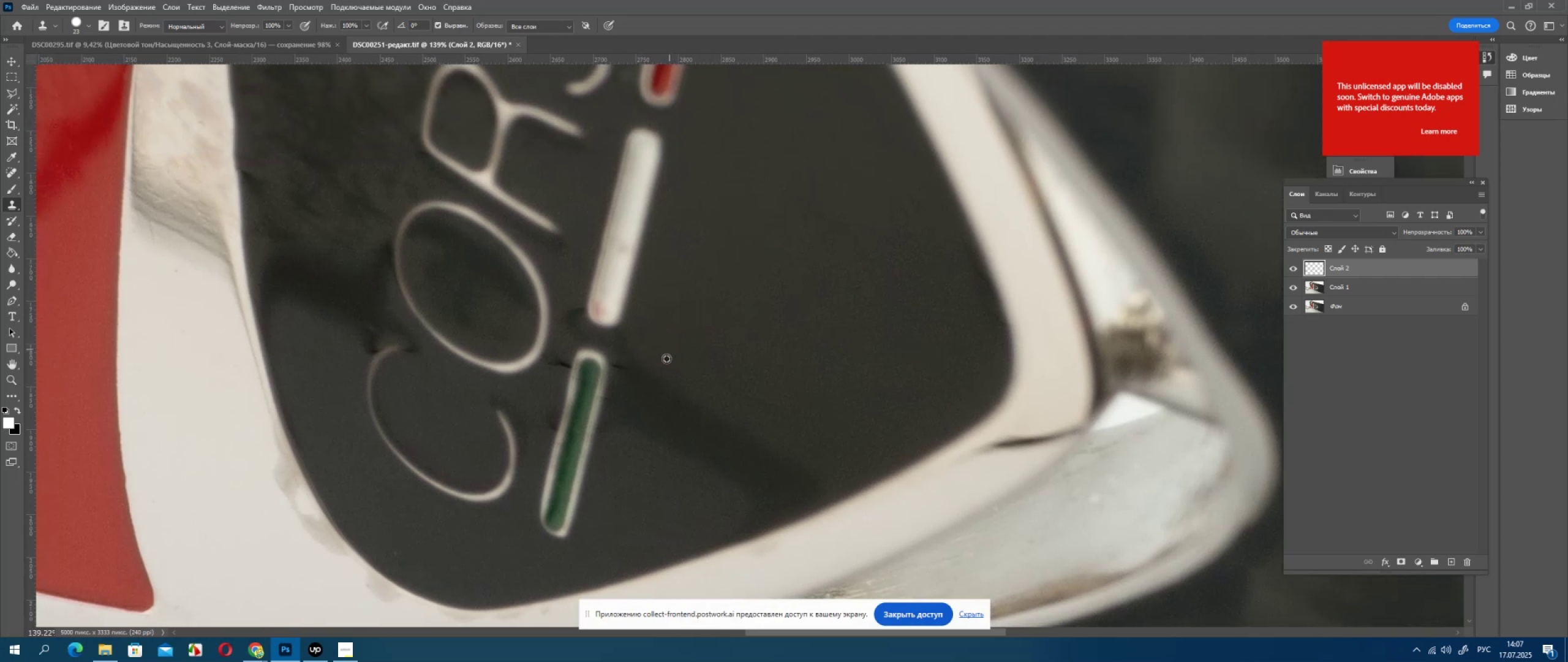 
left_click_drag(start_coordinate=[643, 211], to_coordinate=[659, 289])
 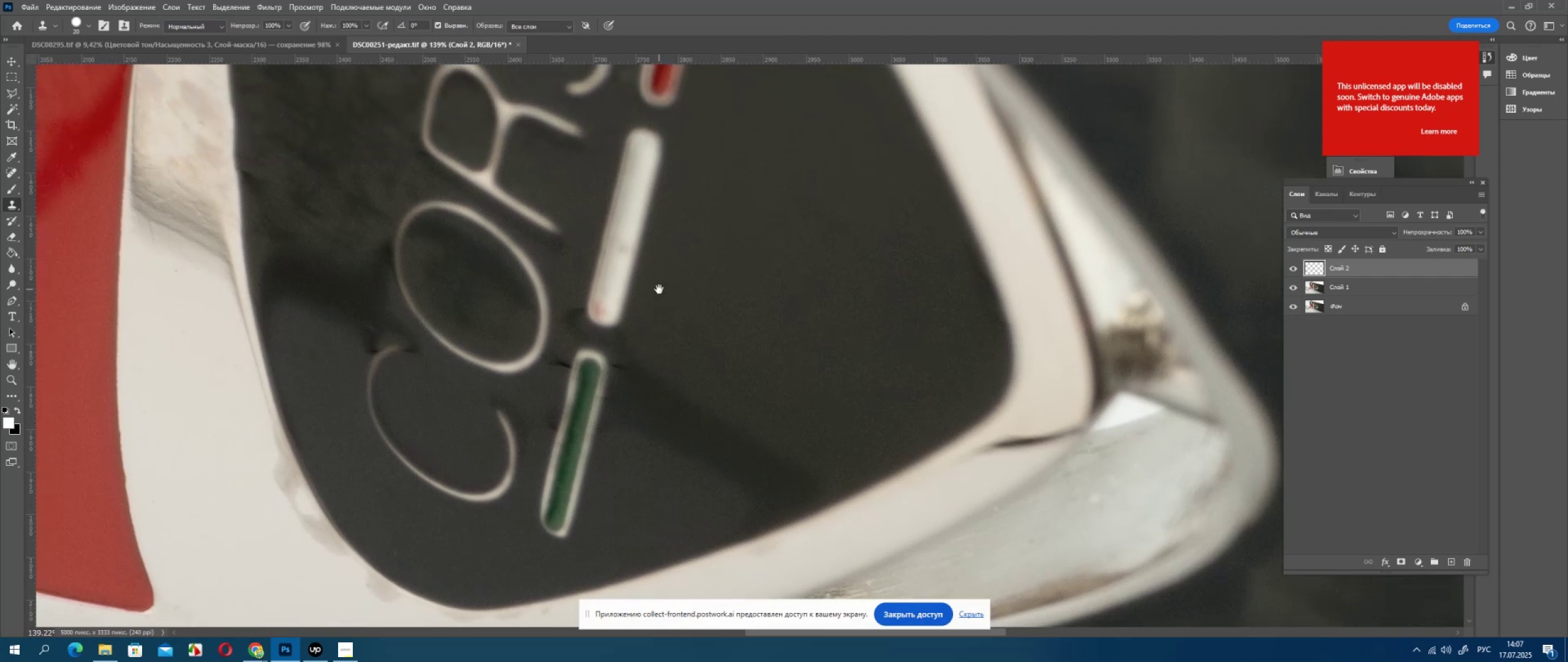 
double_click([659, 289])
 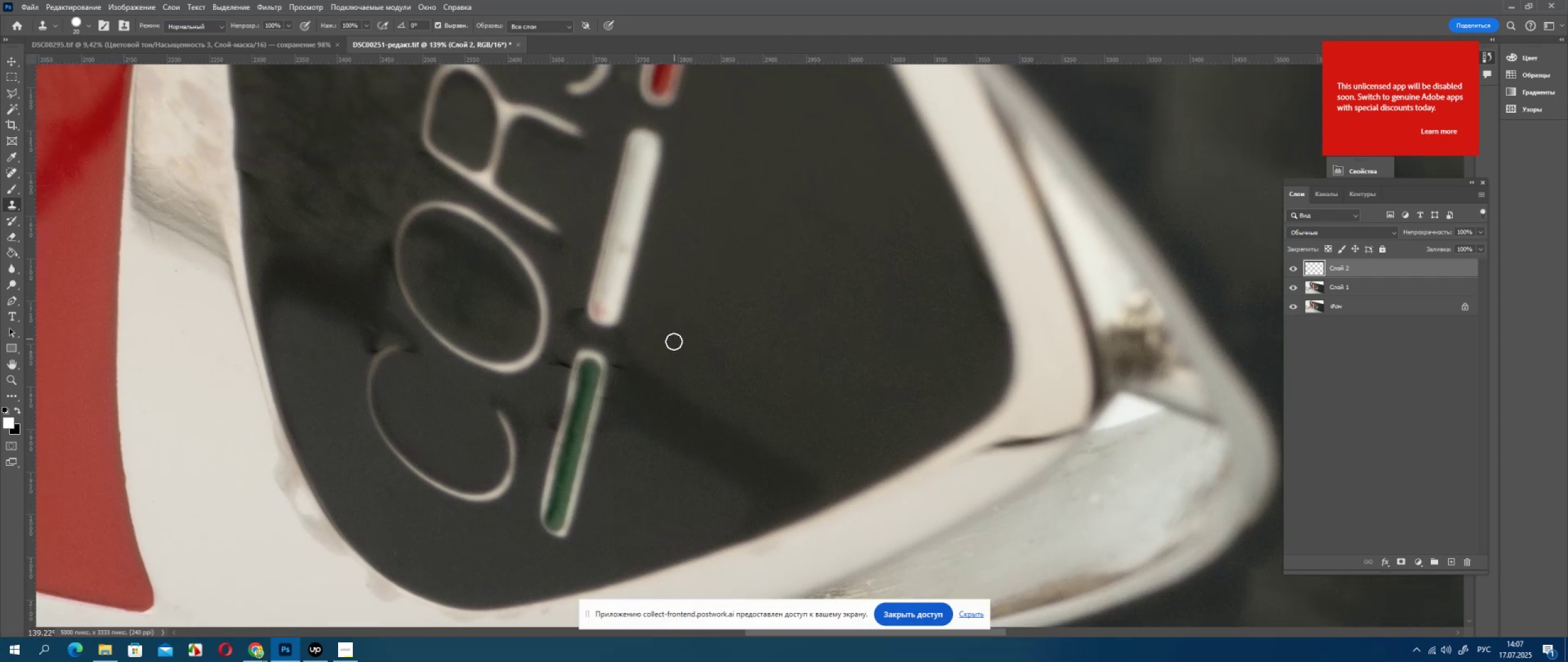 
hold_key(key=AltLeft, duration=0.83)
left_click([661, 368])
 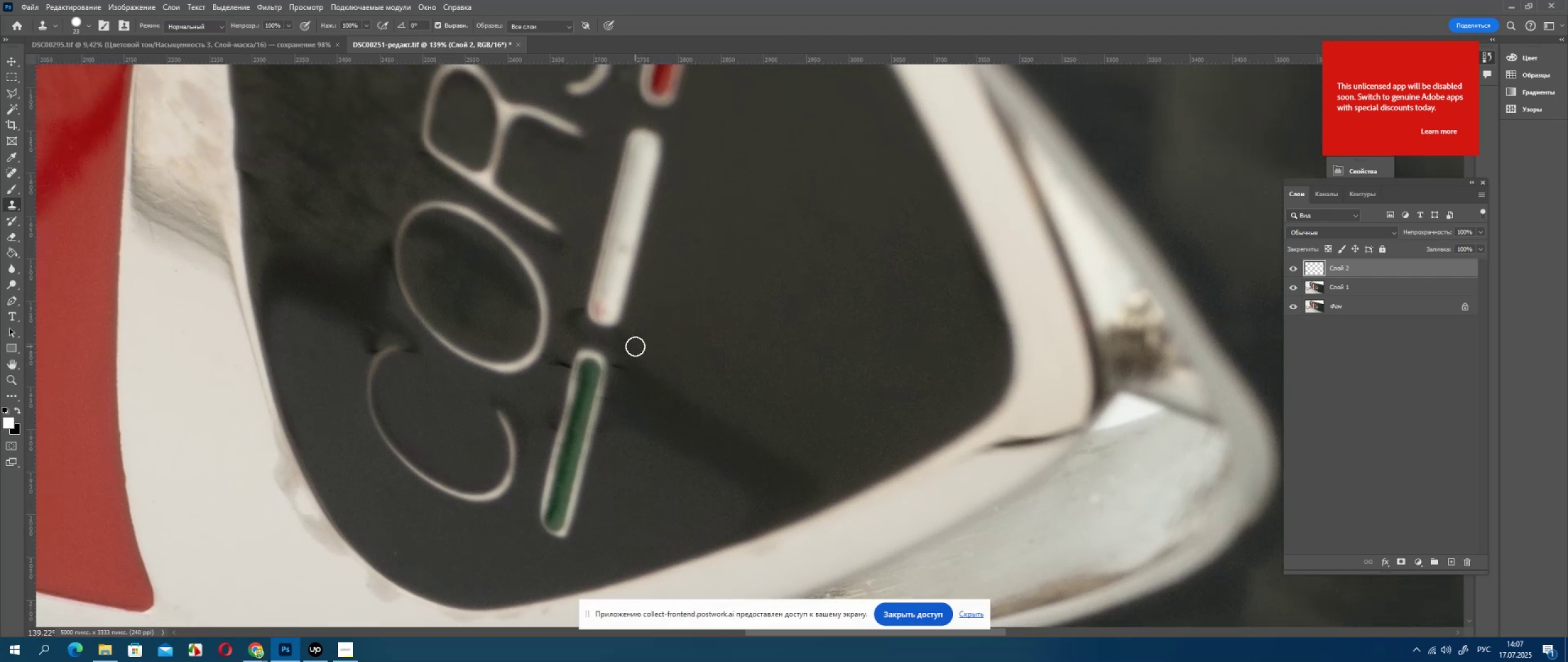 
left_click_drag(start_coordinate=[635, 346], to_coordinate=[649, 360])
 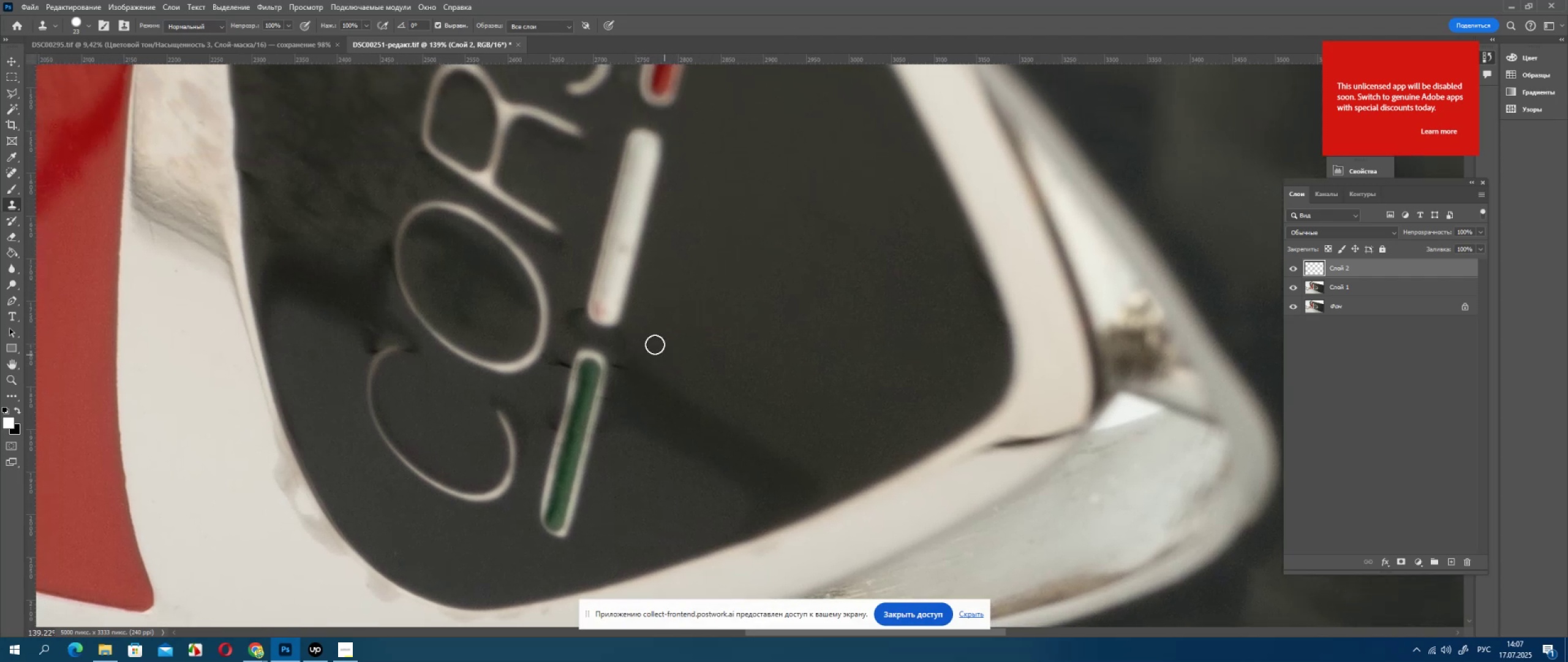 
key(Alt+AltLeft)
 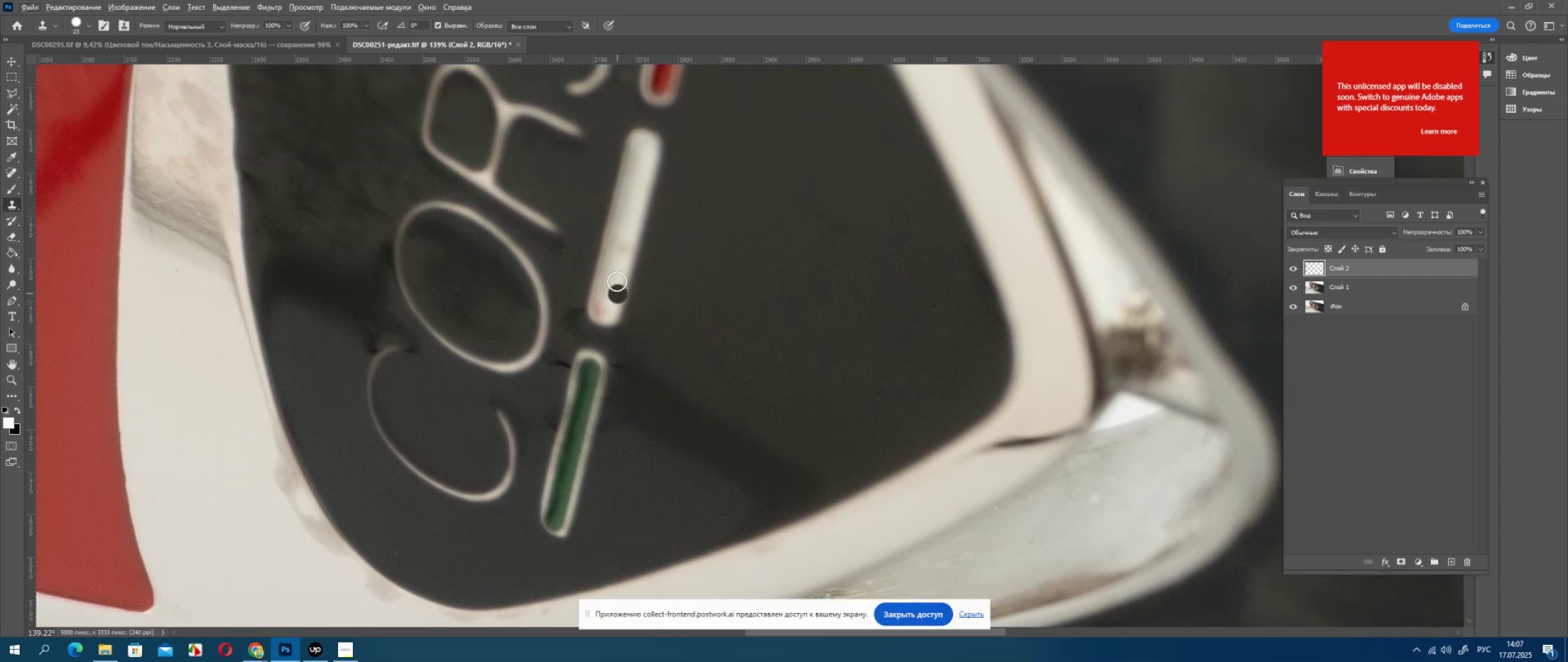 
hold_key(key=AltLeft, duration=0.44)
left_click([619, 264])
 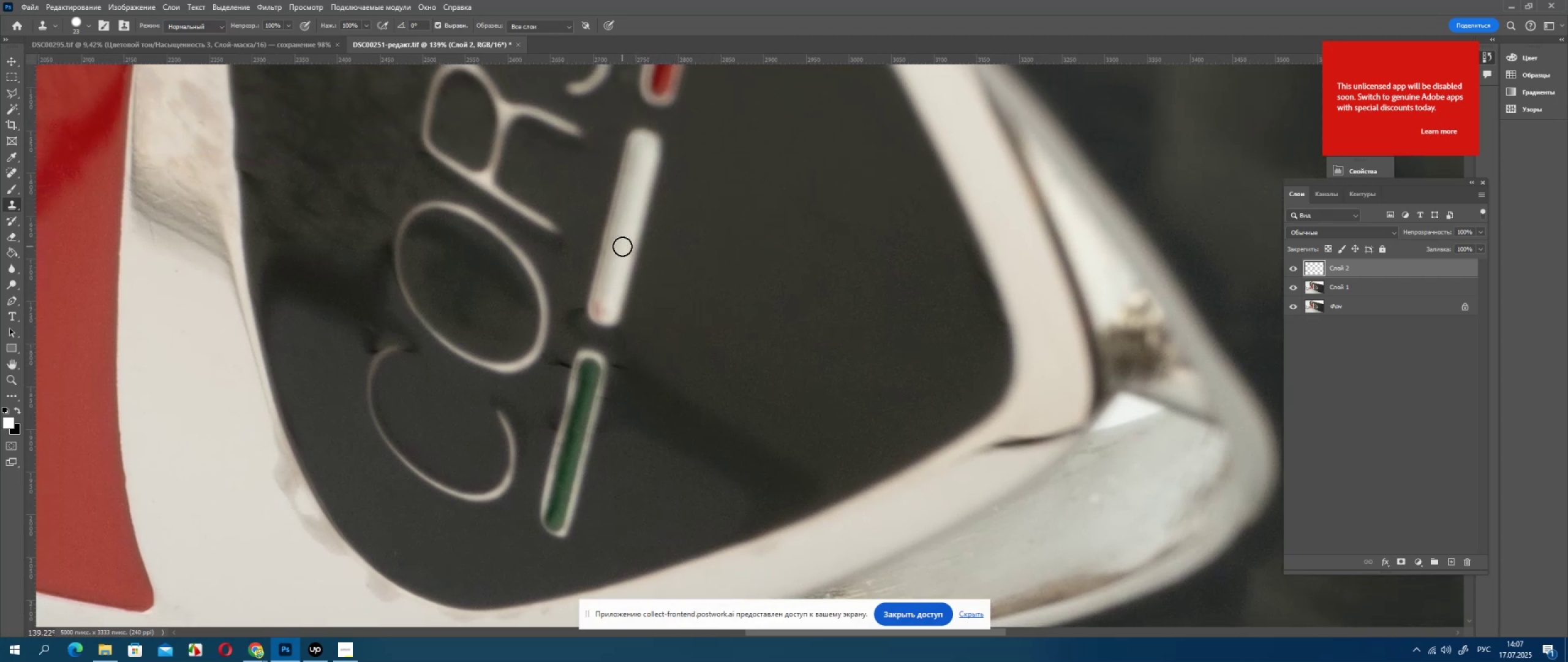 
double_click([622, 246])
 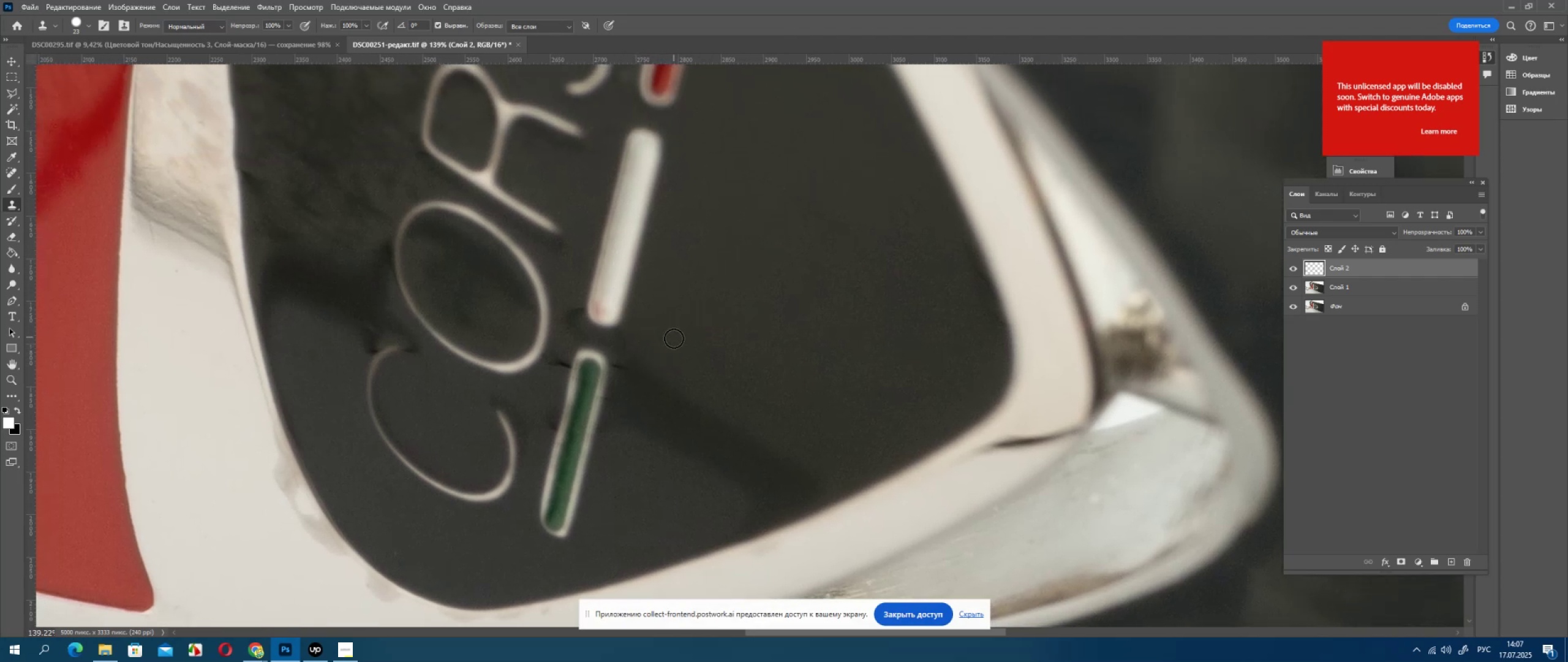 
hold_key(key=Space, duration=0.82)
 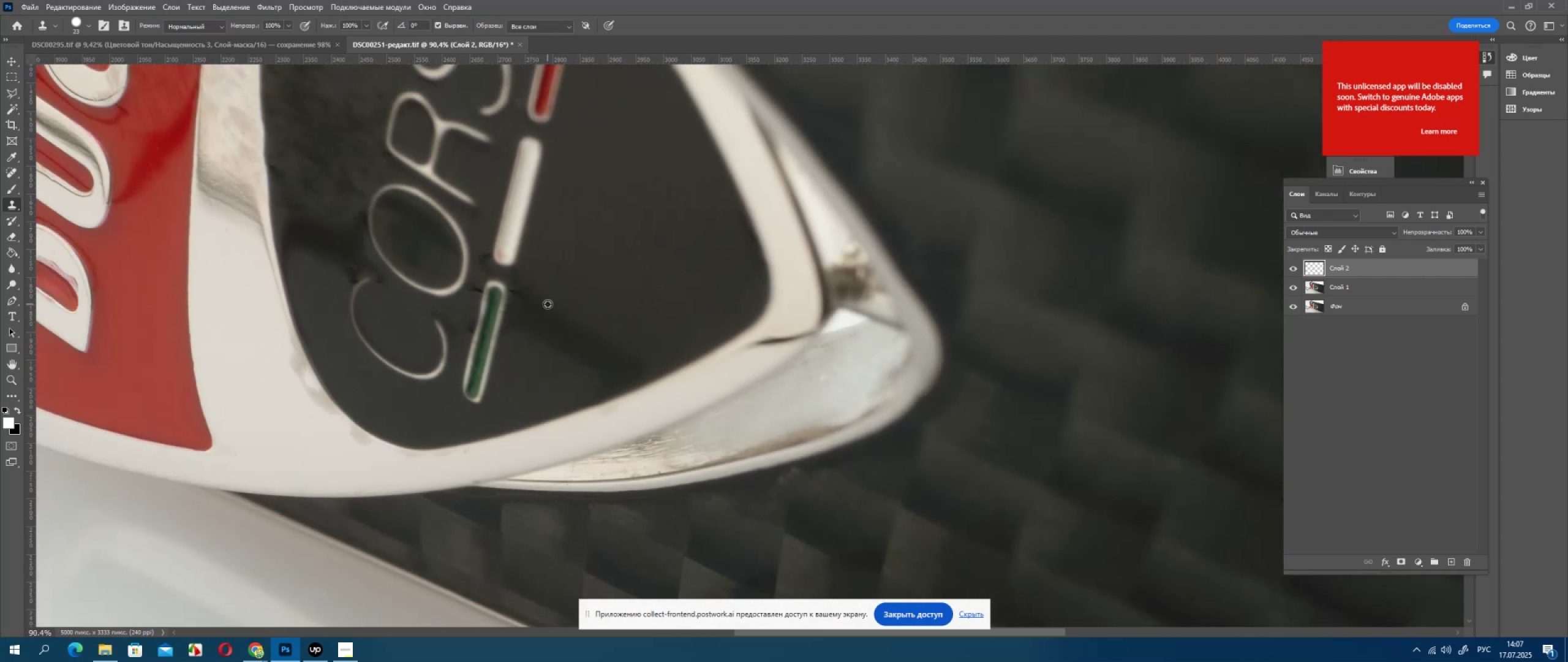 
left_click_drag(start_coordinate=[674, 330], to_coordinate=[605, 284])
 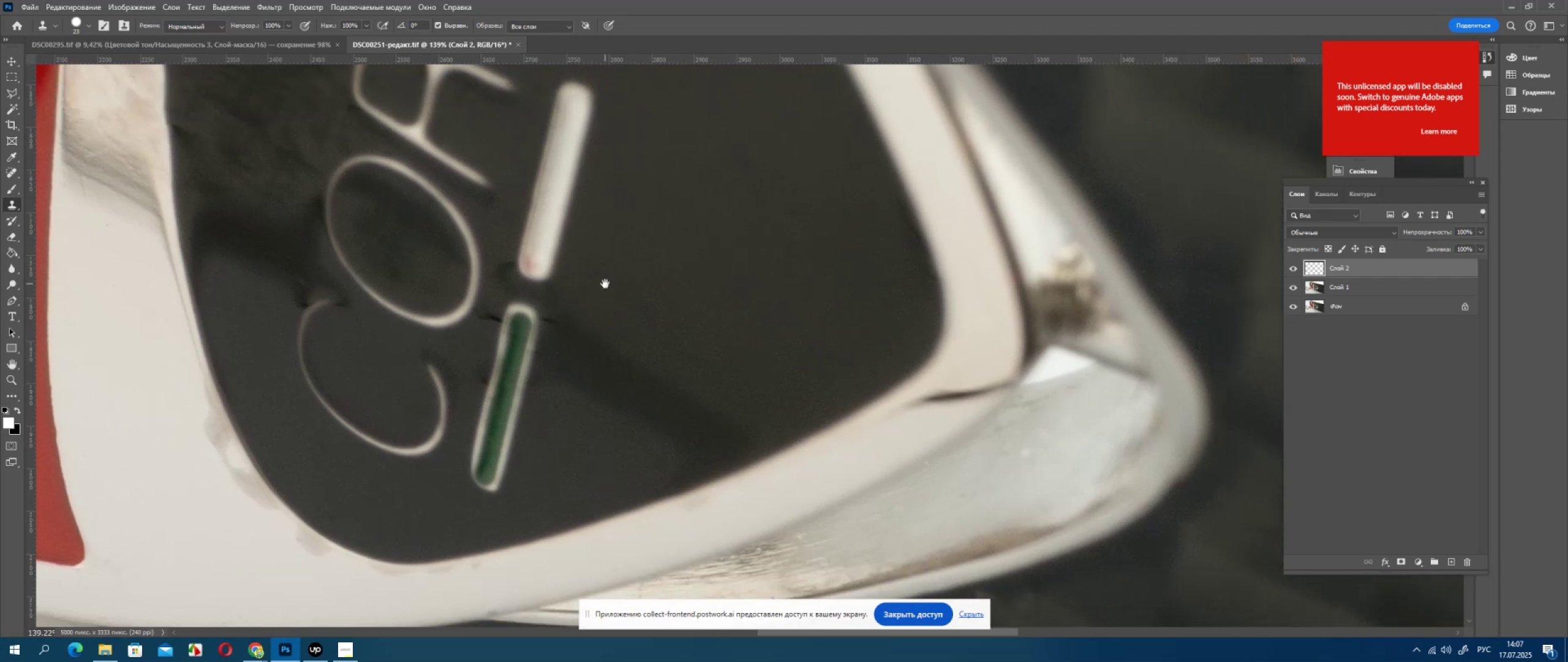 
double_click([605, 284])
 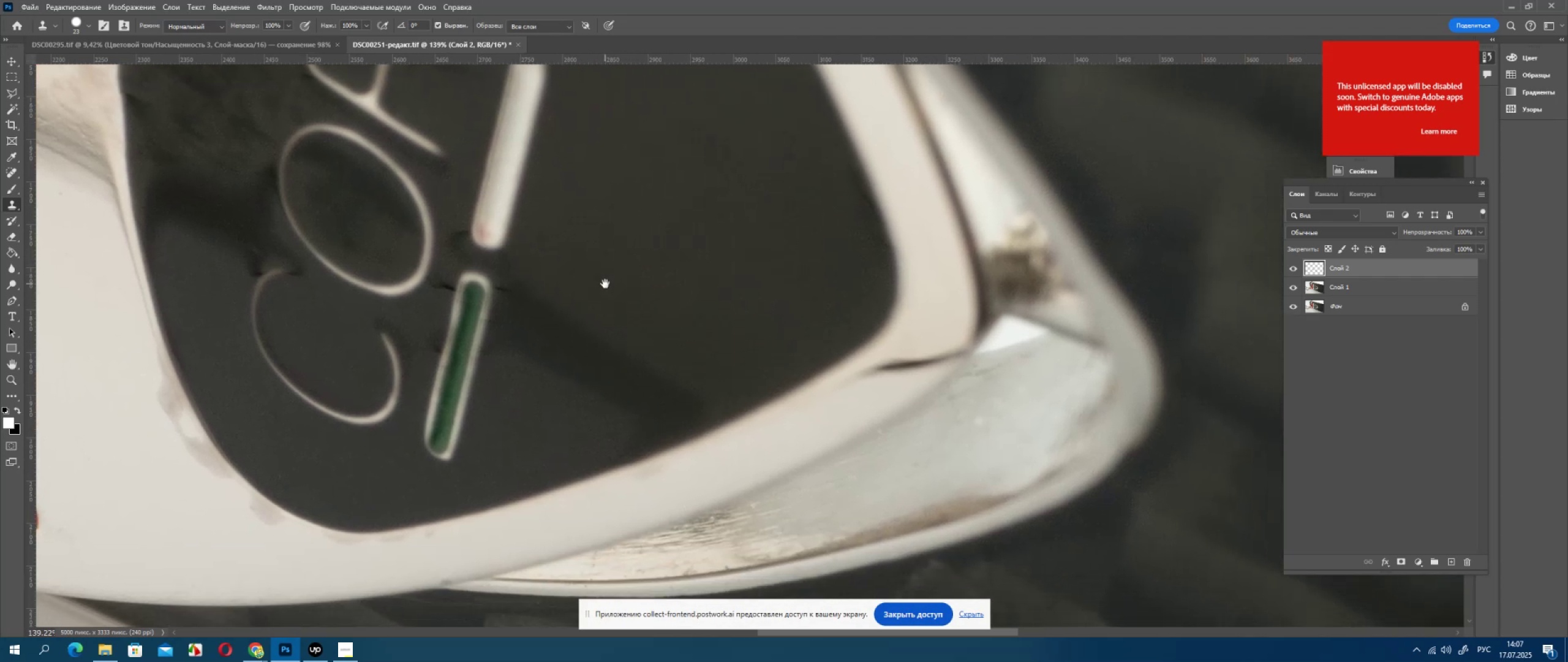 
triple_click([605, 284])
 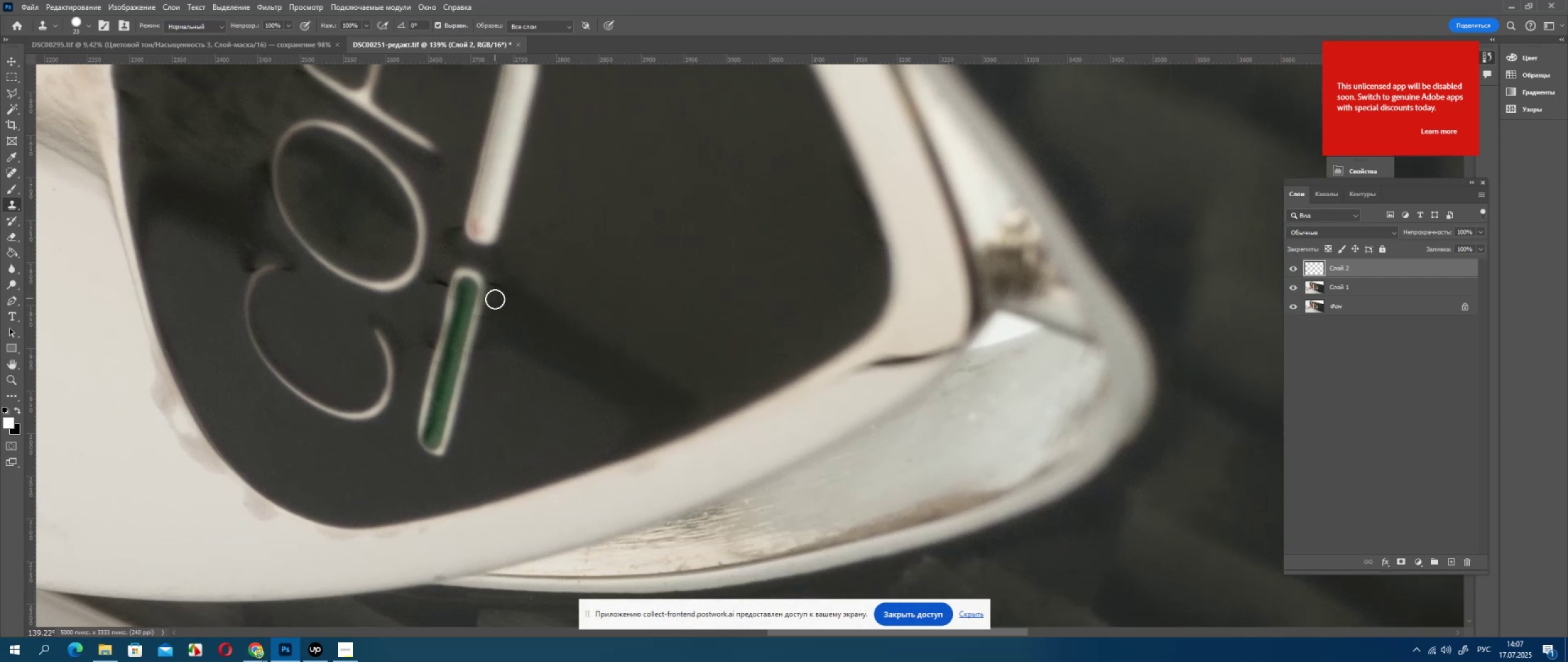 
hold_key(key=AltLeft, duration=0.67)
scroll: coordinate [522, 299], scroll_direction: up, amount: 2.0
 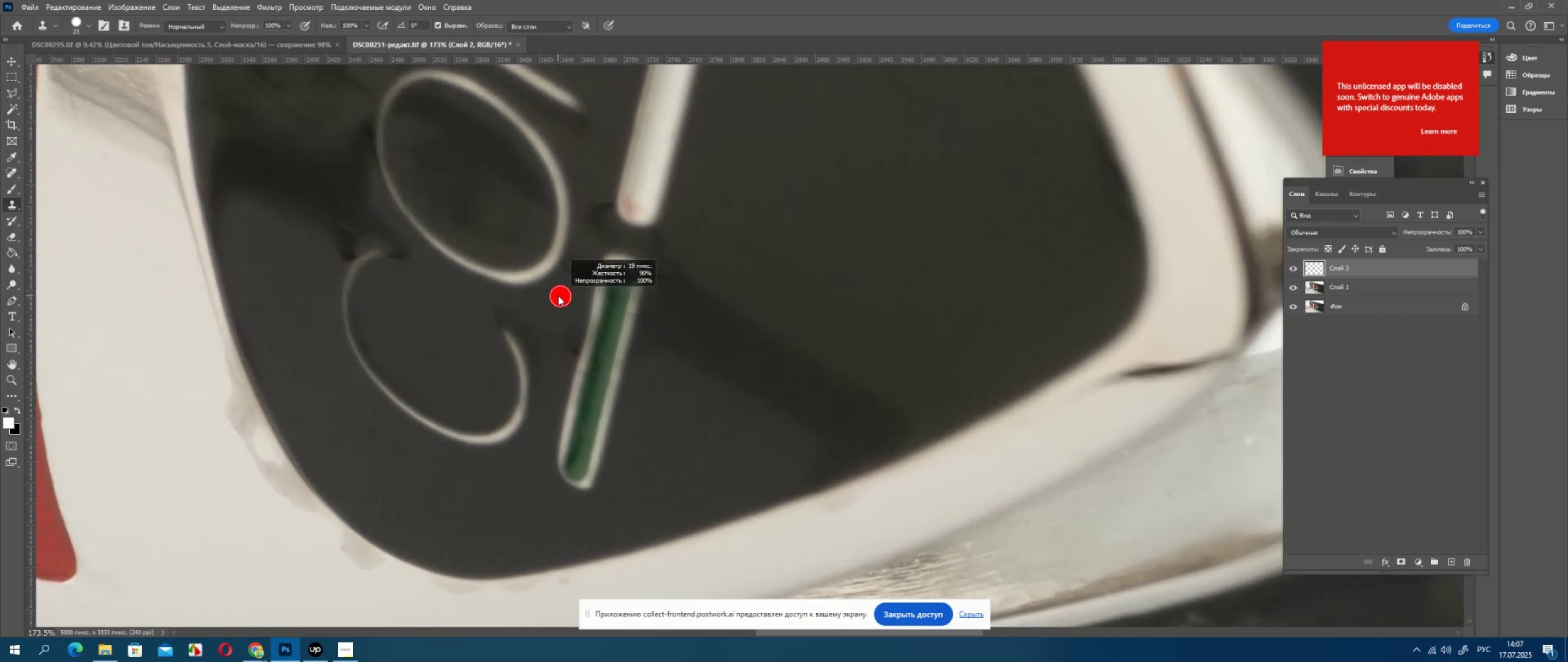 
hold_key(key=AltLeft, duration=0.87)
 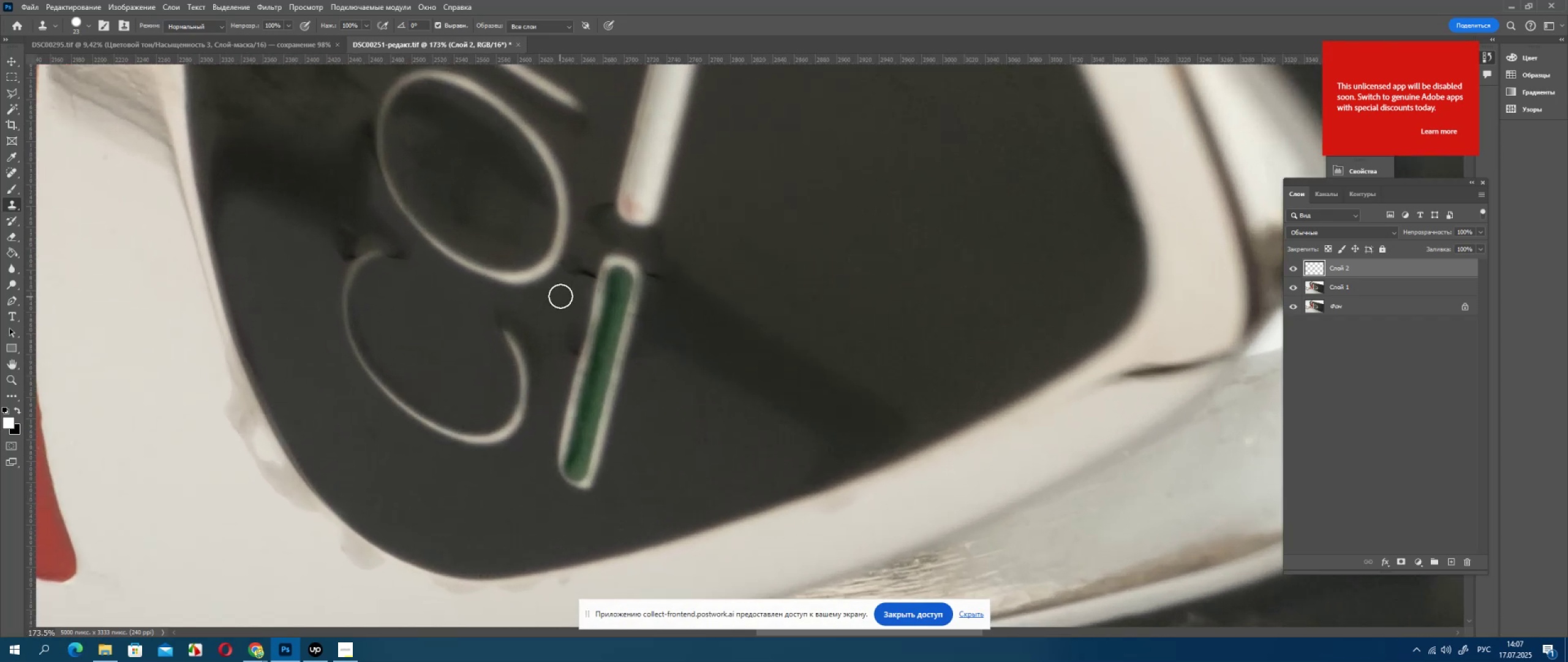 
hold_key(key=AltLeft, duration=1.39)
left_click([587, 288])
 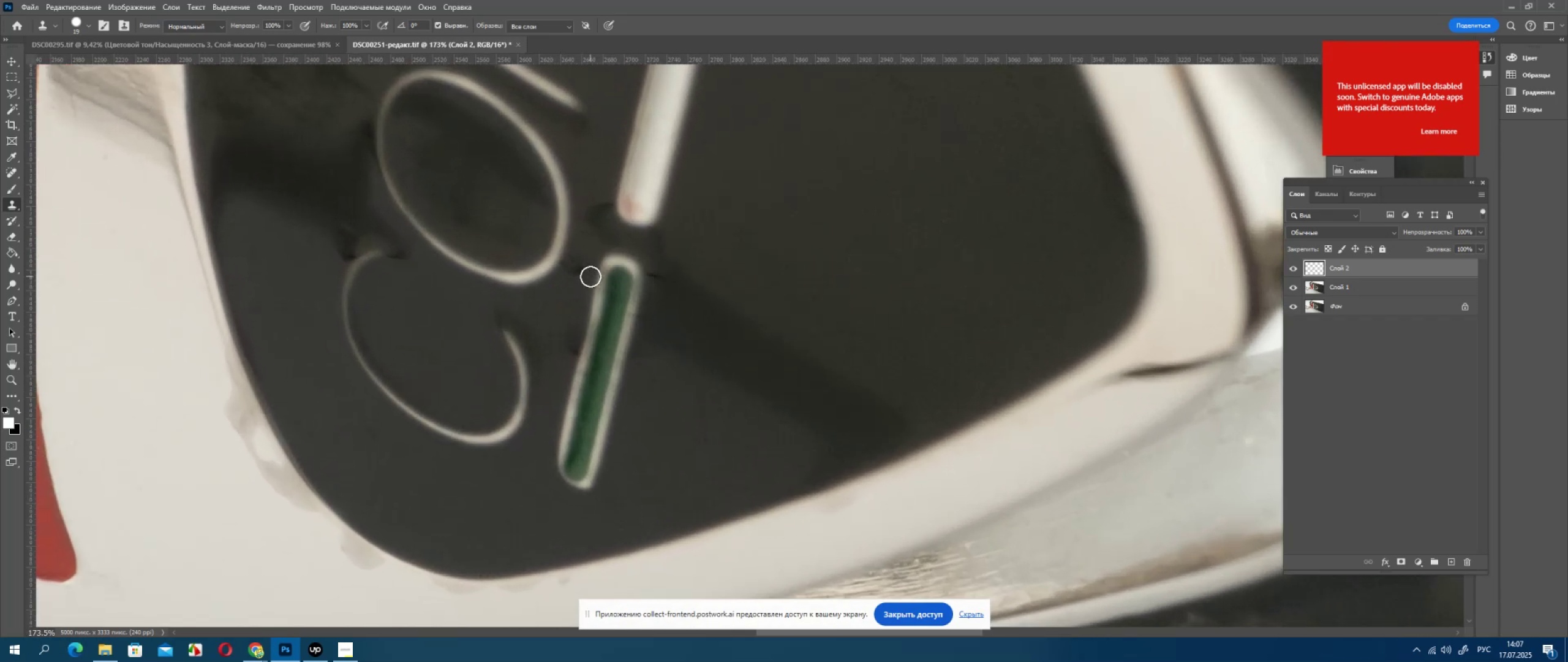 
left_click([590, 276])
 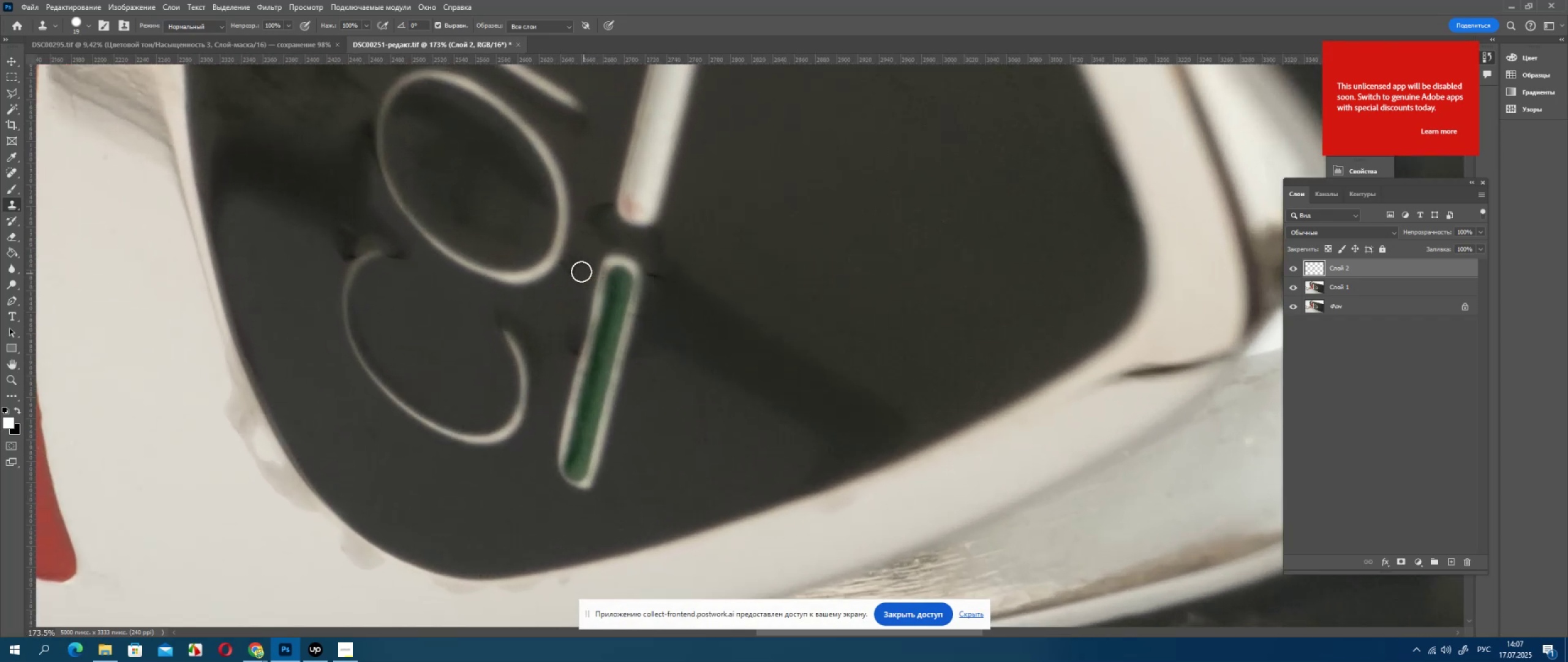 
left_click_drag(start_coordinate=[581, 271], to_coordinate=[577, 270])
 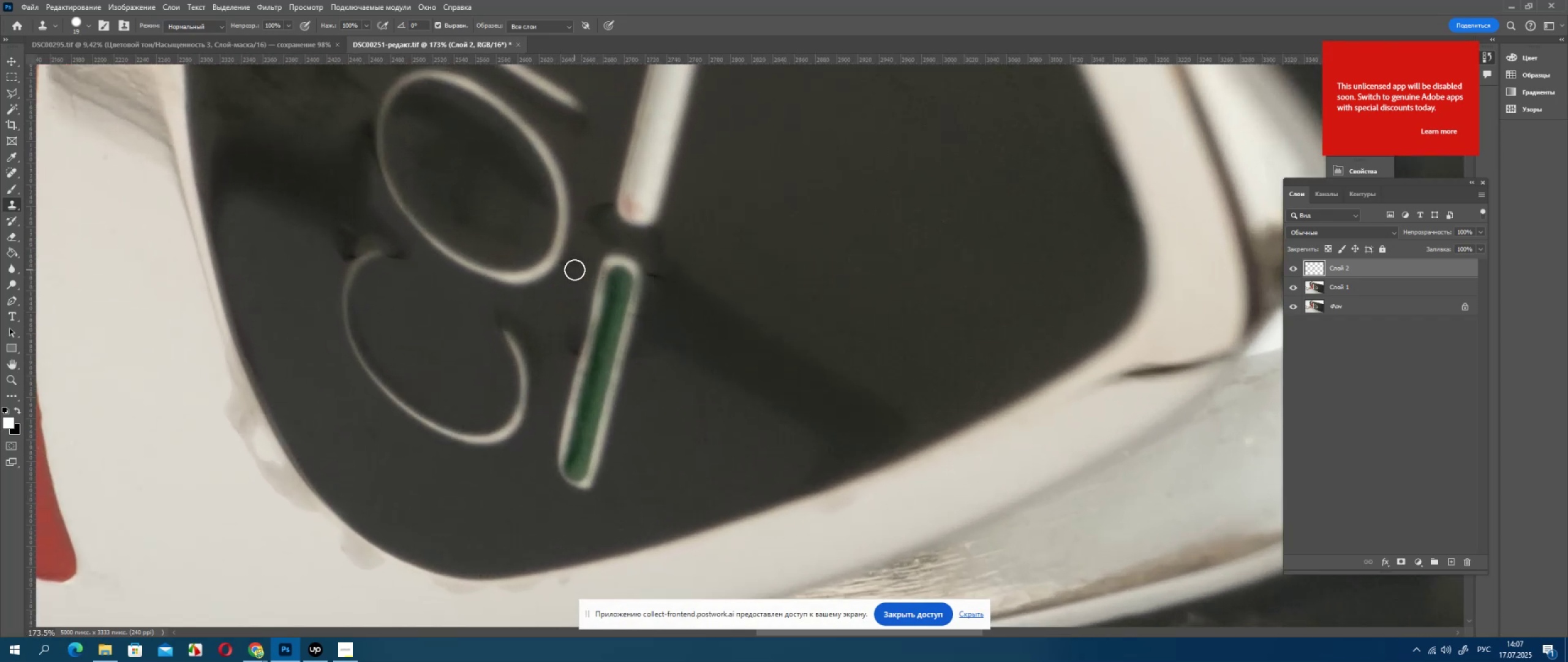 
left_click_drag(start_coordinate=[573, 270], to_coordinate=[569, 270])
 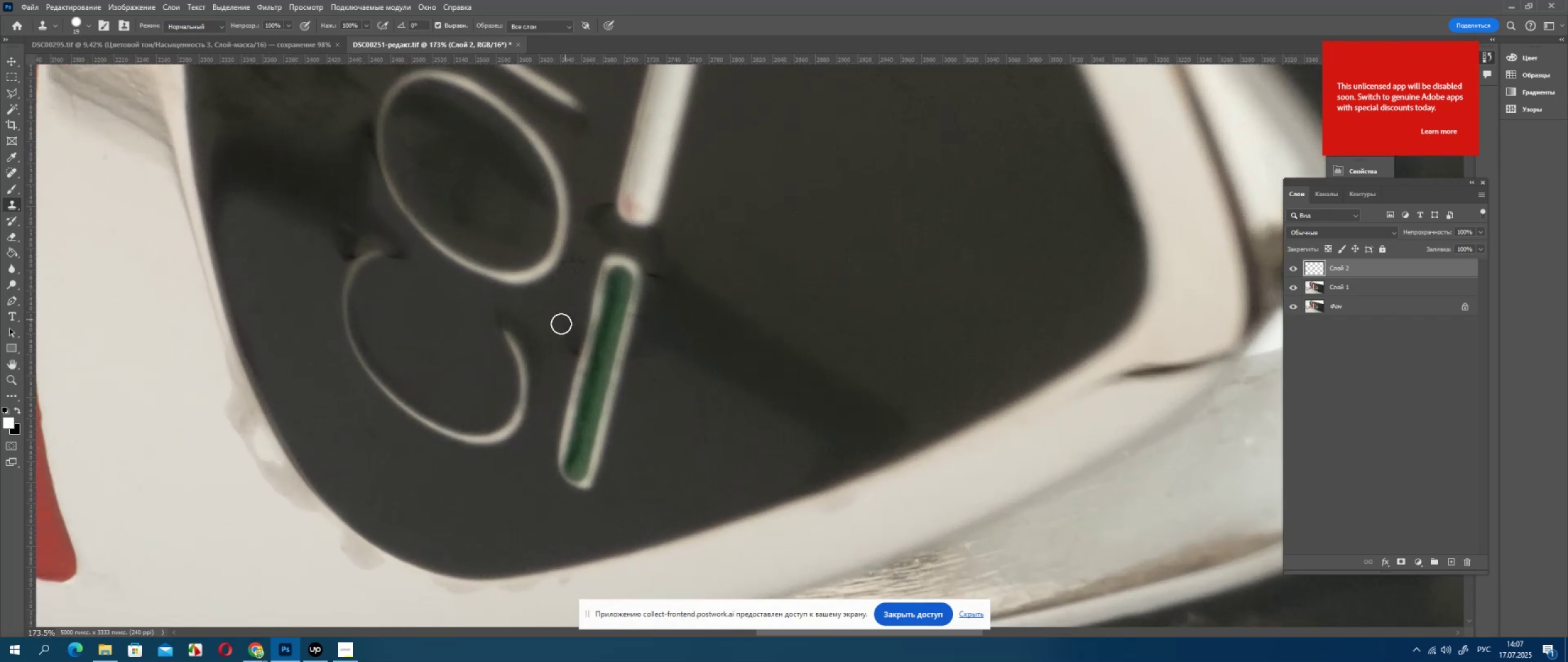 
hold_key(key=AltLeft, duration=0.66)
left_click([567, 369])
 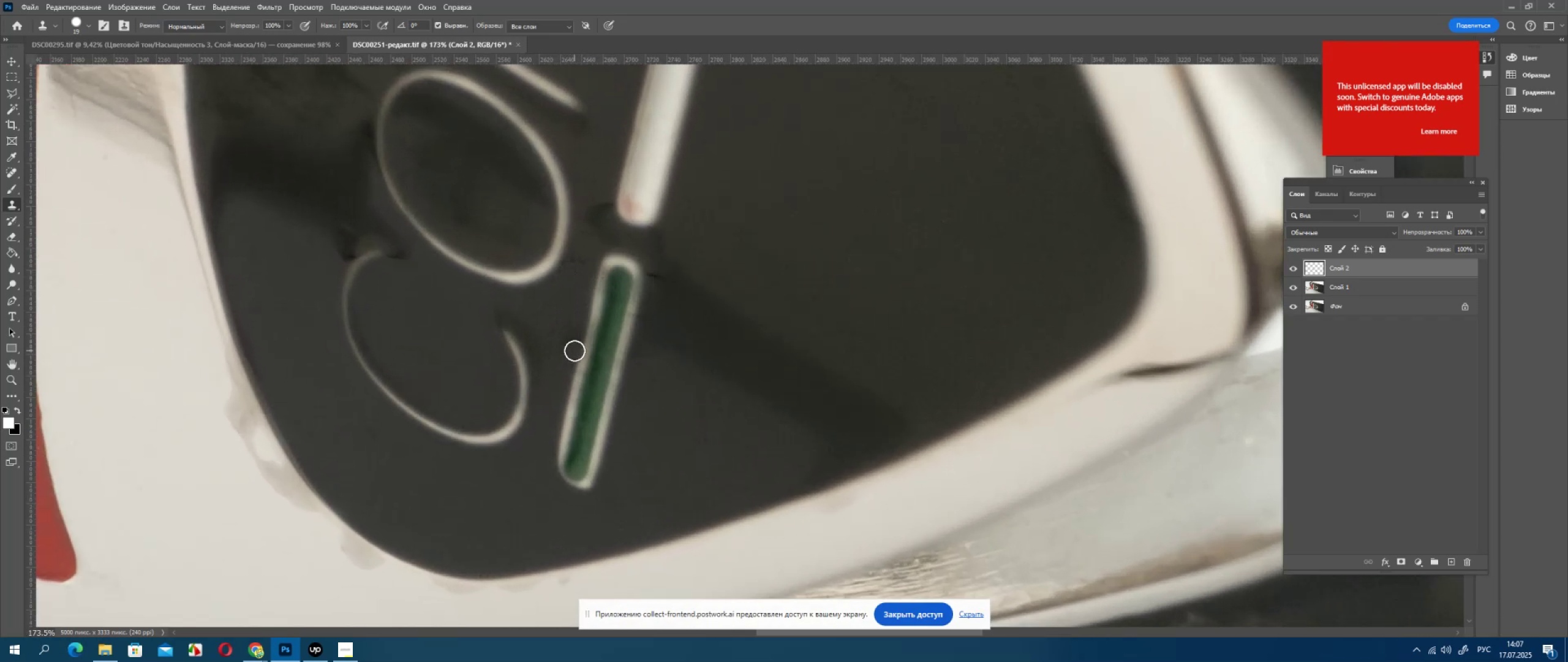 
left_click([575, 351])
 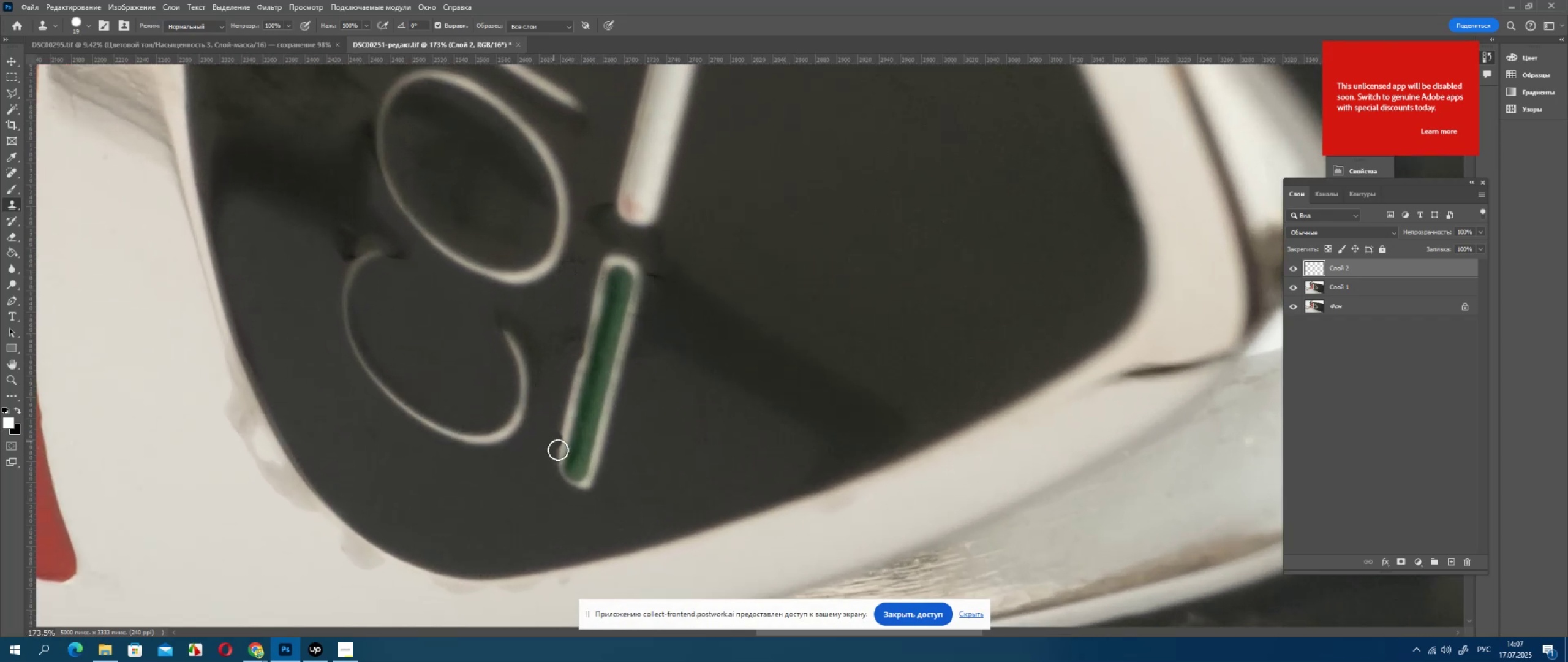 
key(Control+ControlLeft)
 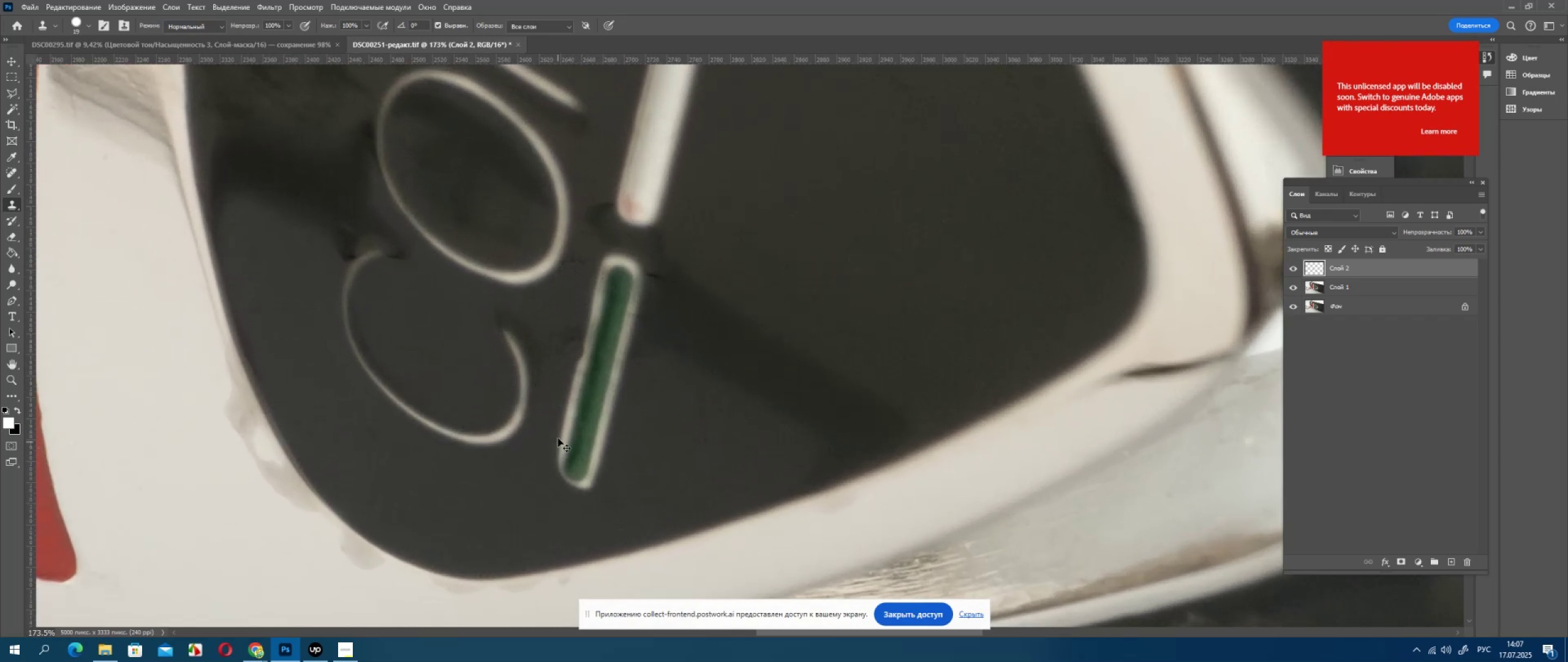 
key(Control+Z)
 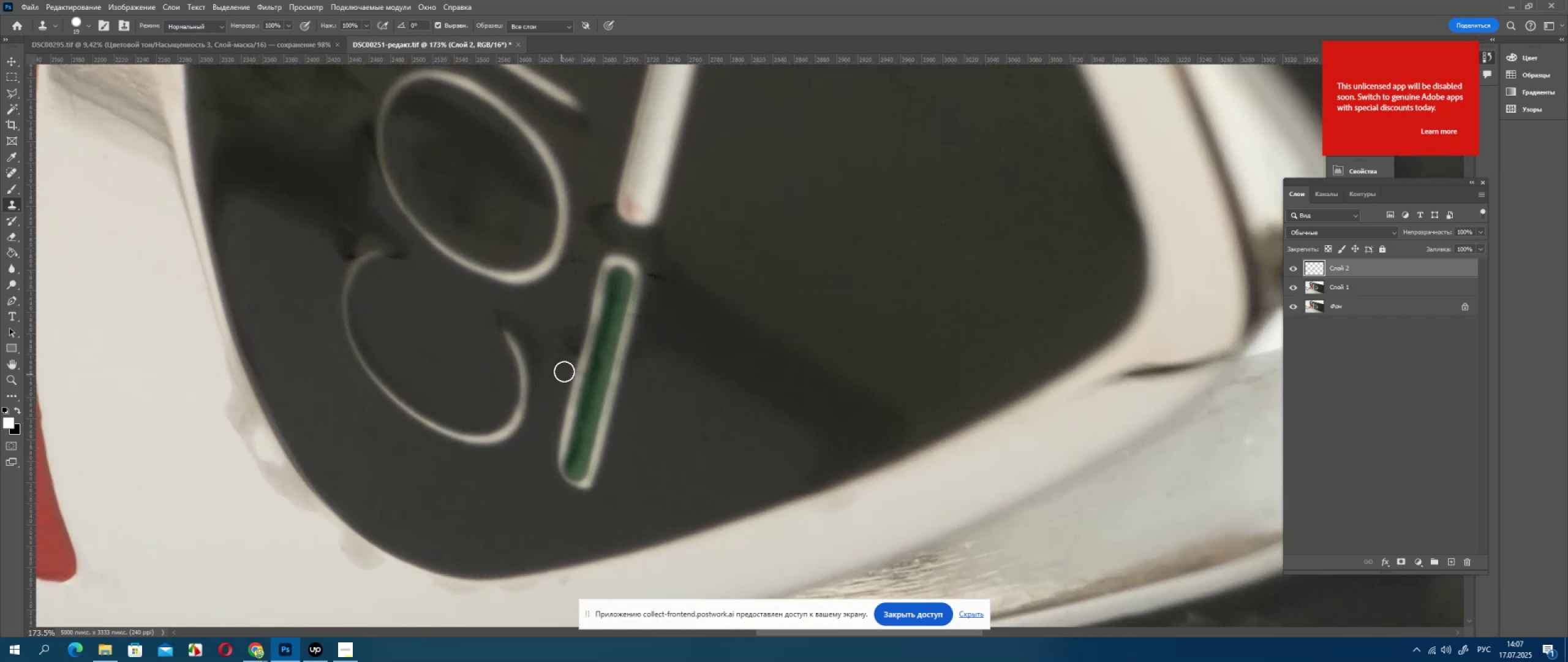 
hold_key(key=AltLeft, duration=0.5)
left_click([565, 365])
 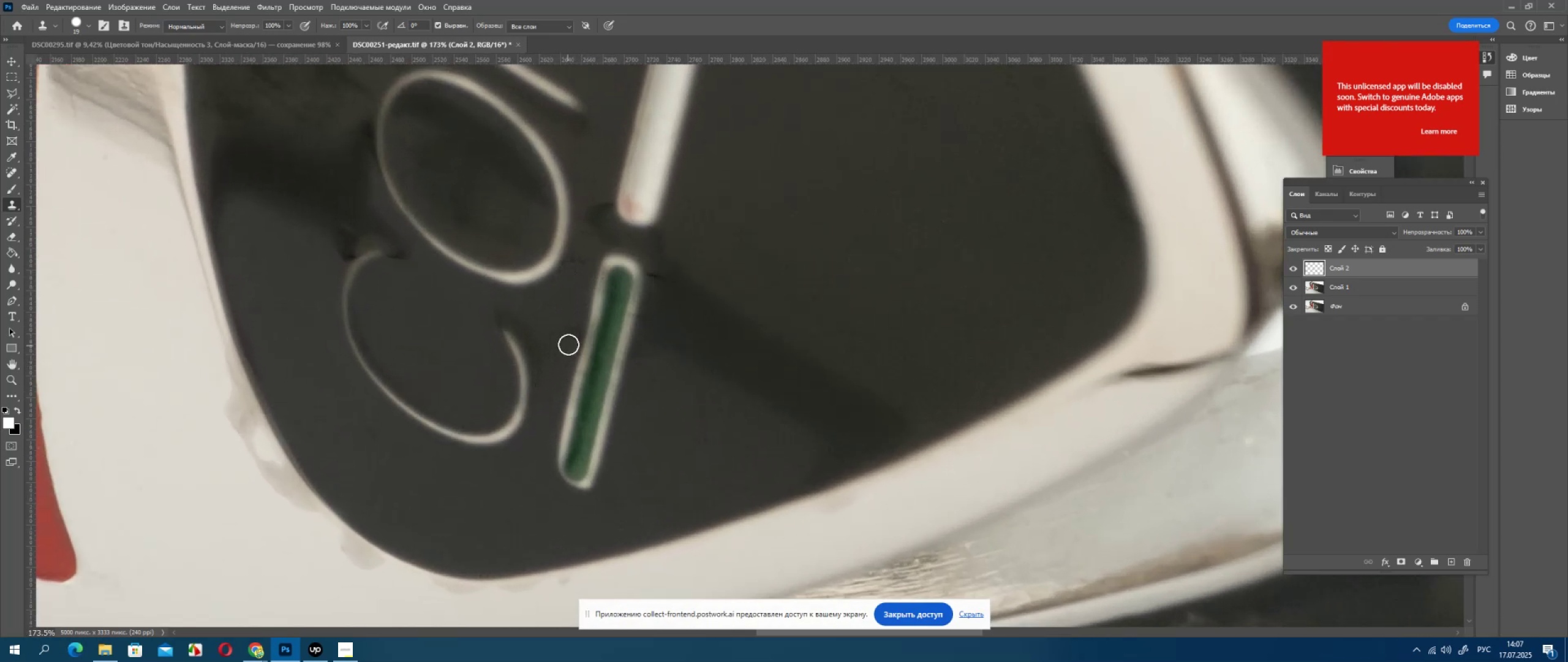 
double_click([570, 341])
 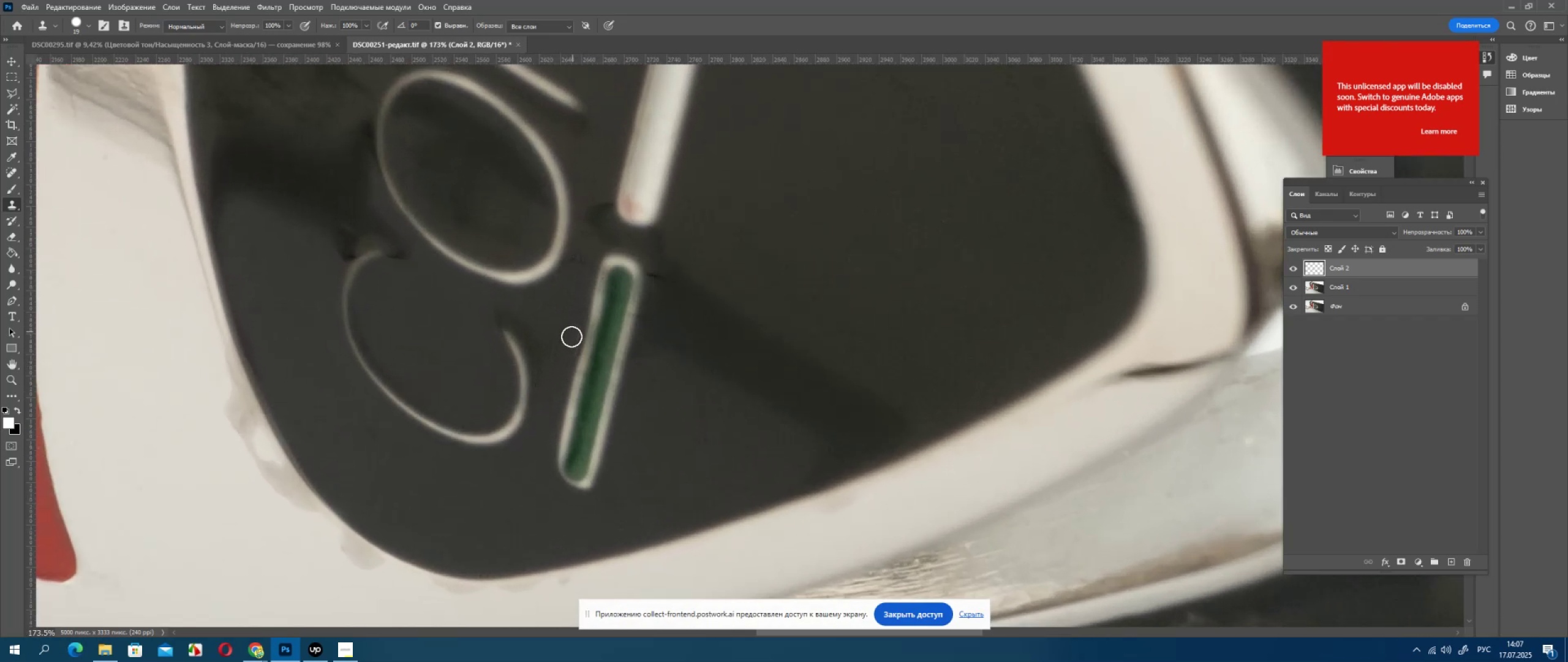 
left_click_drag(start_coordinate=[576, 333], to_coordinate=[571, 340])
 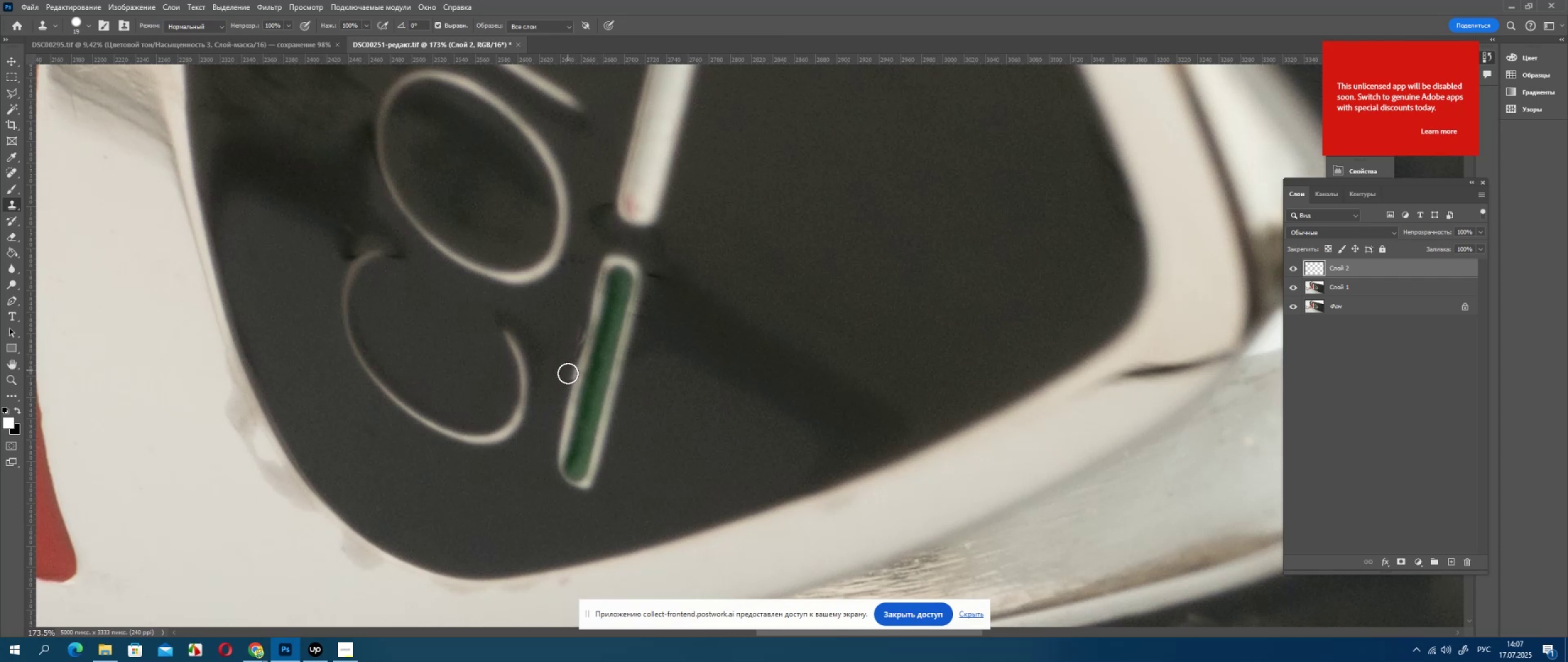 
key(Control+Z)
 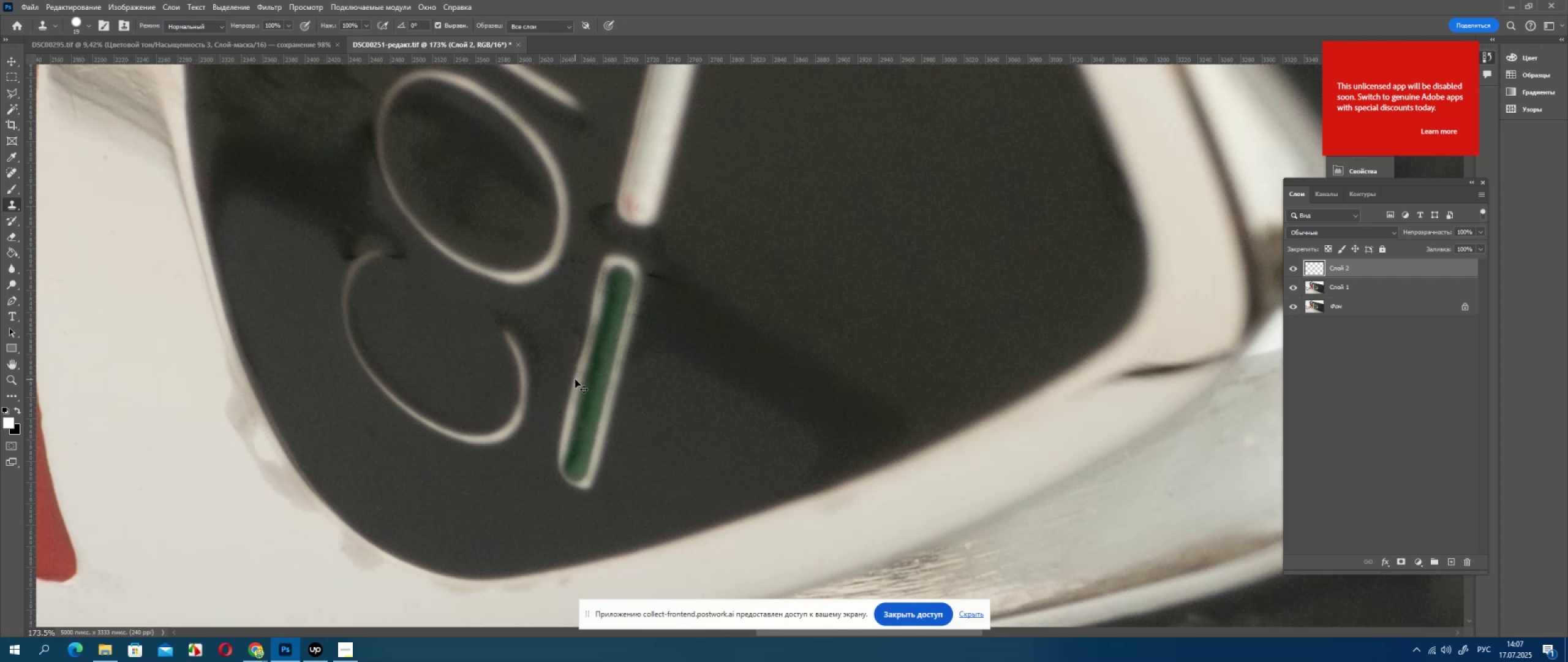 
key(Control+Z)
 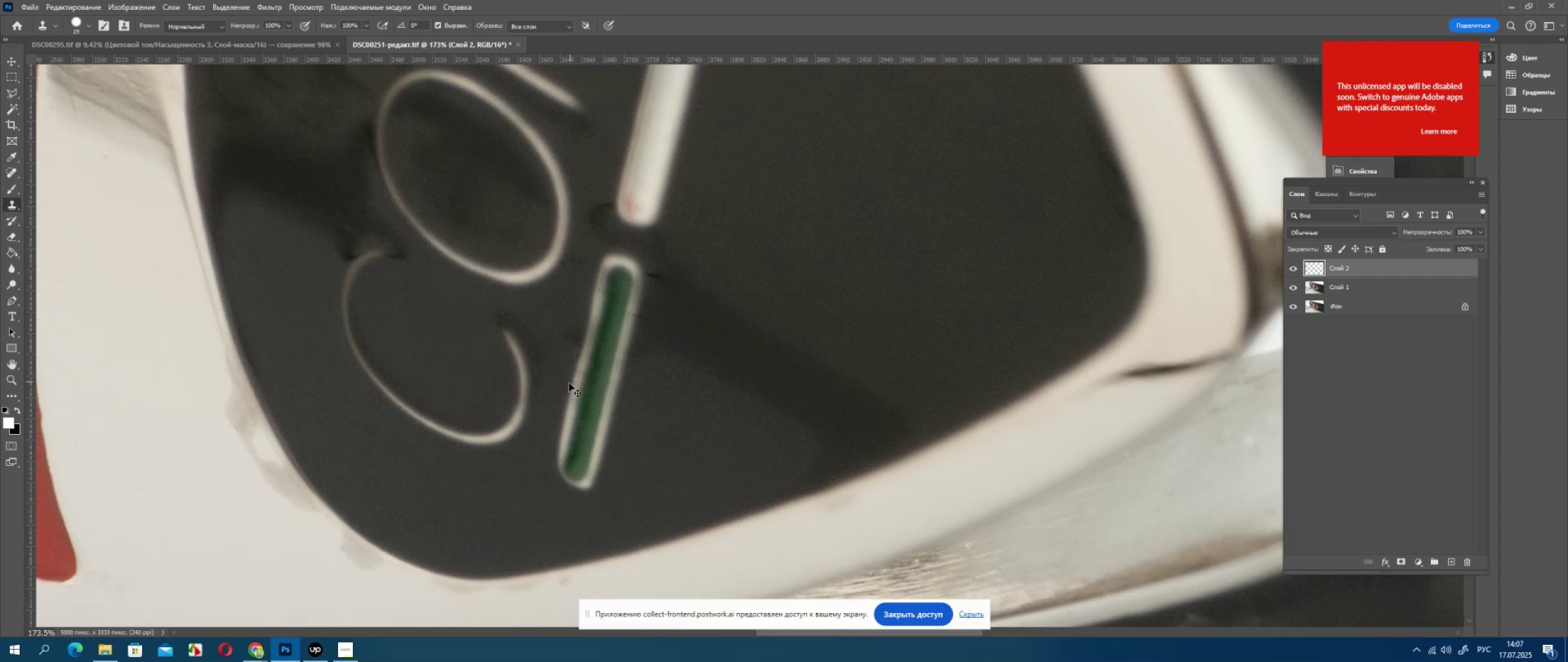 
key(Control+Z)
 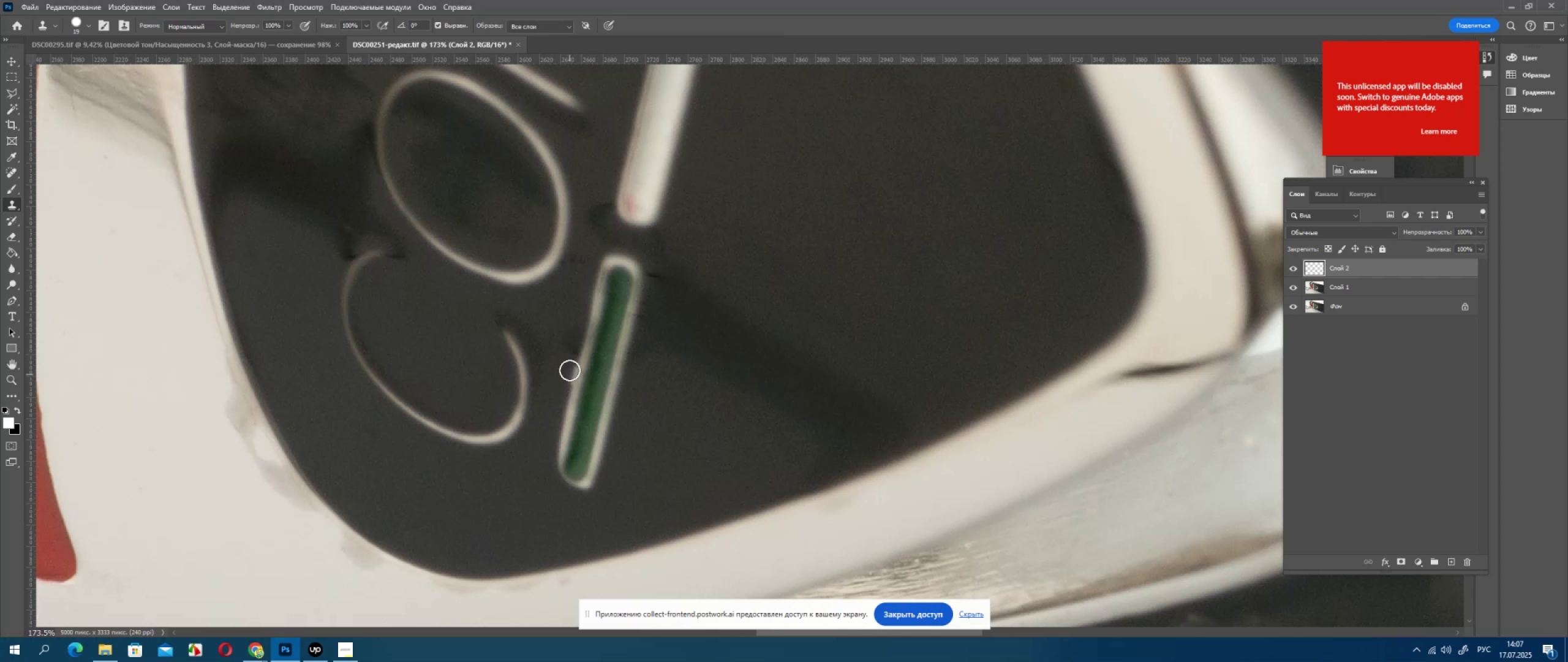 
hold_key(key=AltLeft, duration=0.34)
left_click([571, 367])
 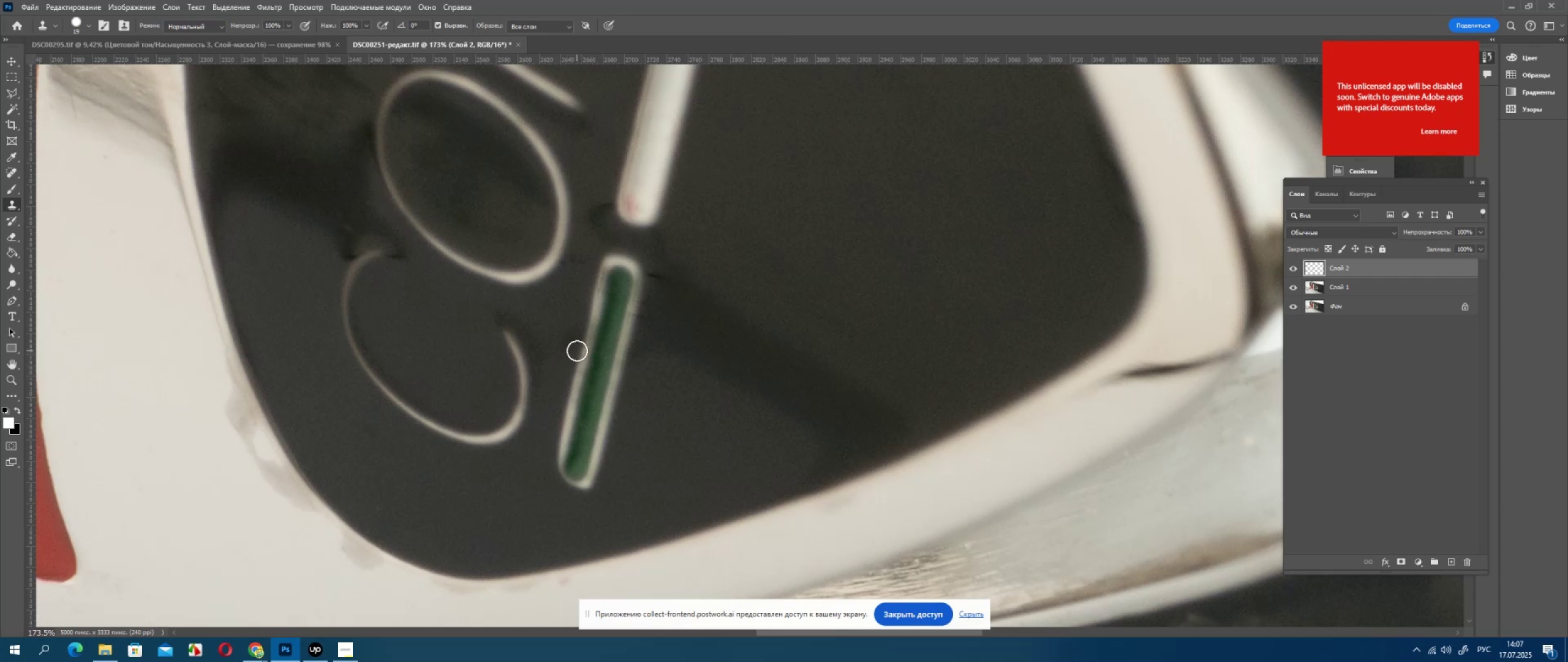 
left_click([577, 351])
 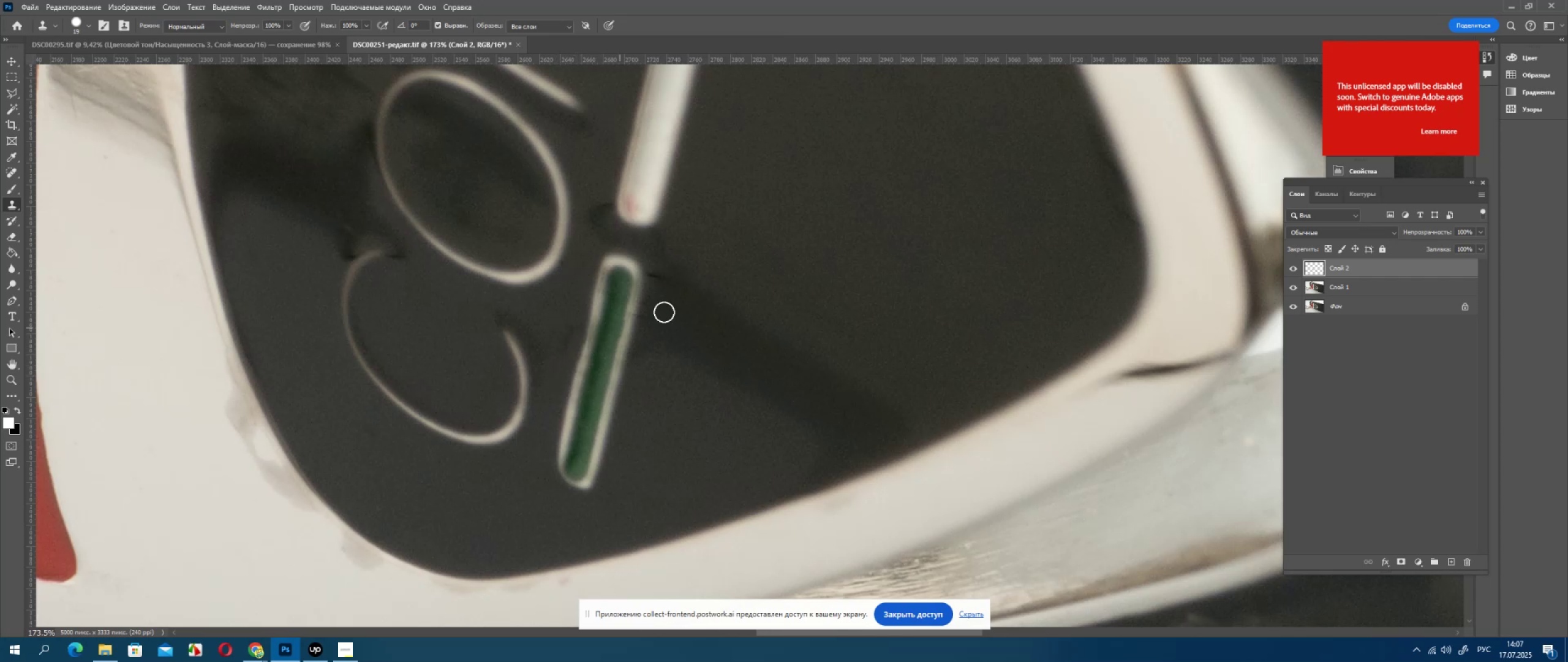 
left_click([654, 276])
 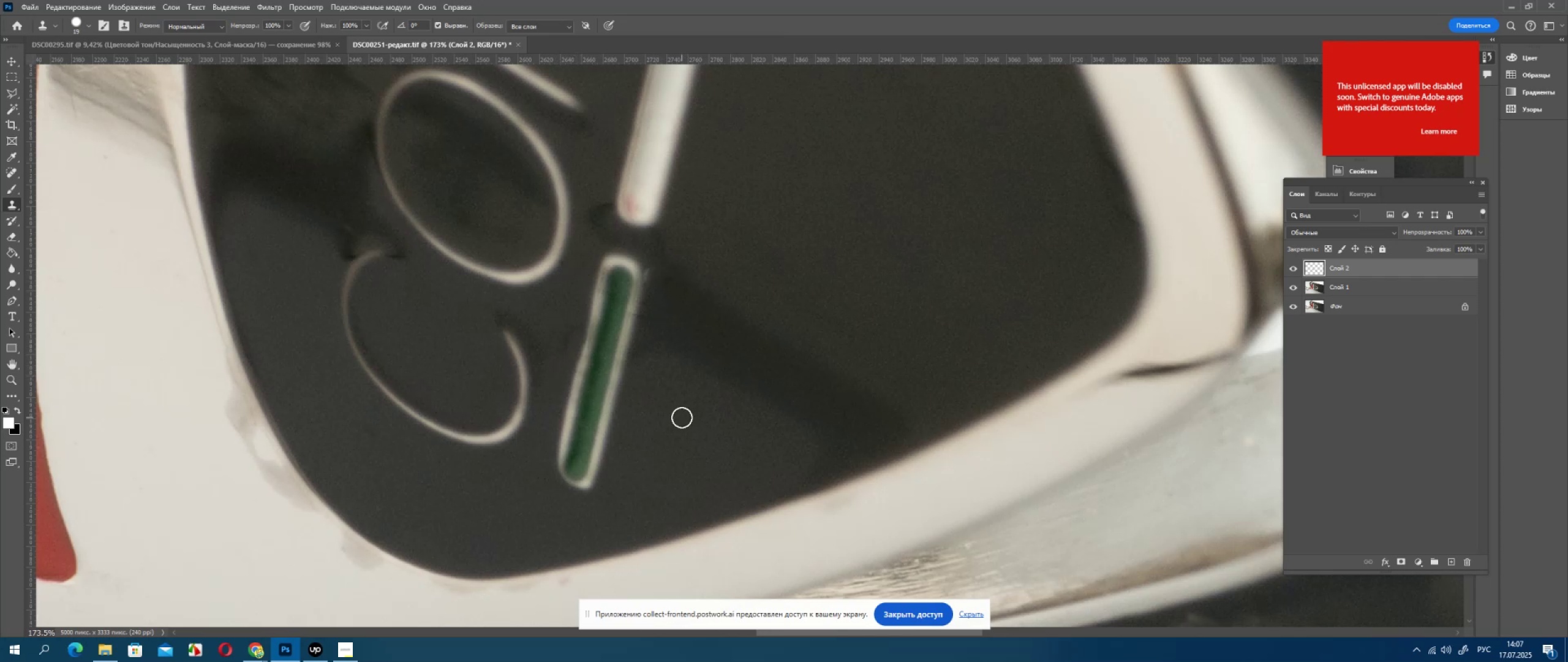 
key(Control+ControlLeft)
 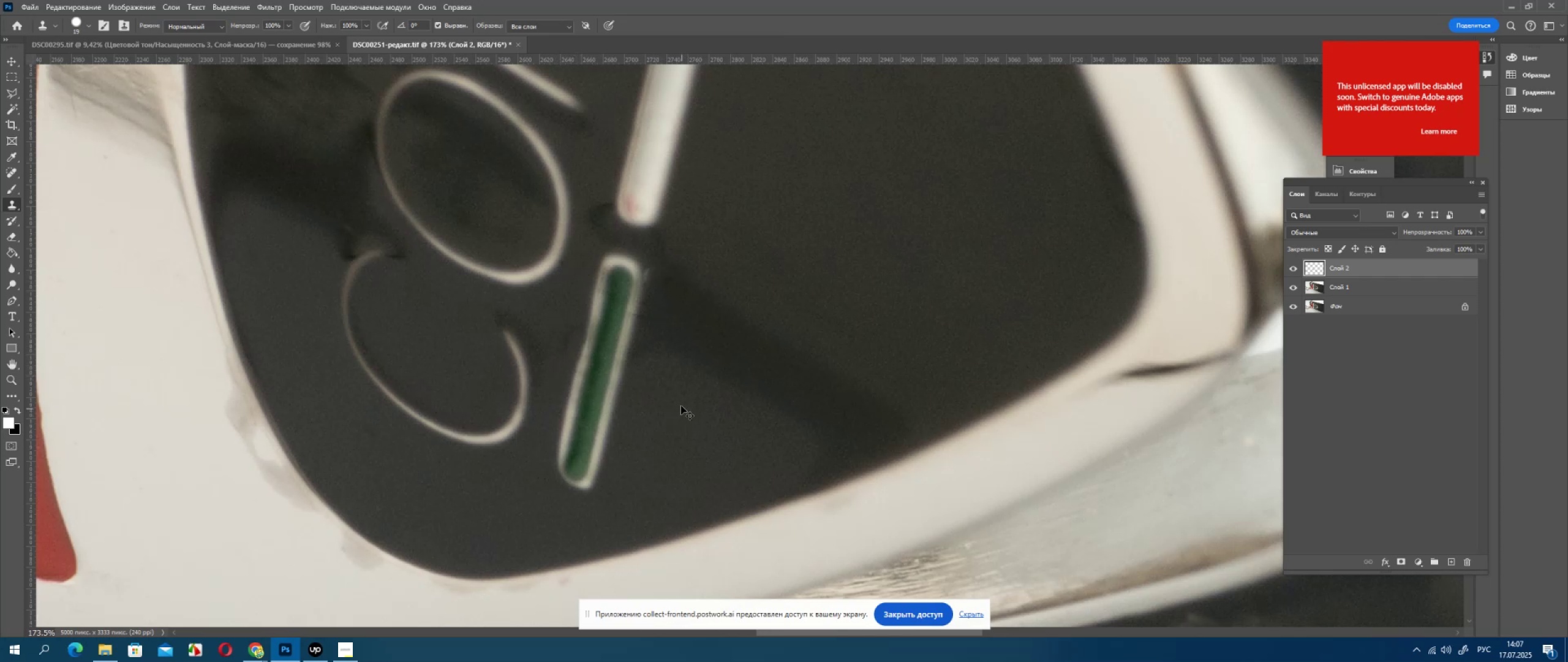 
key(Control+Z)
 